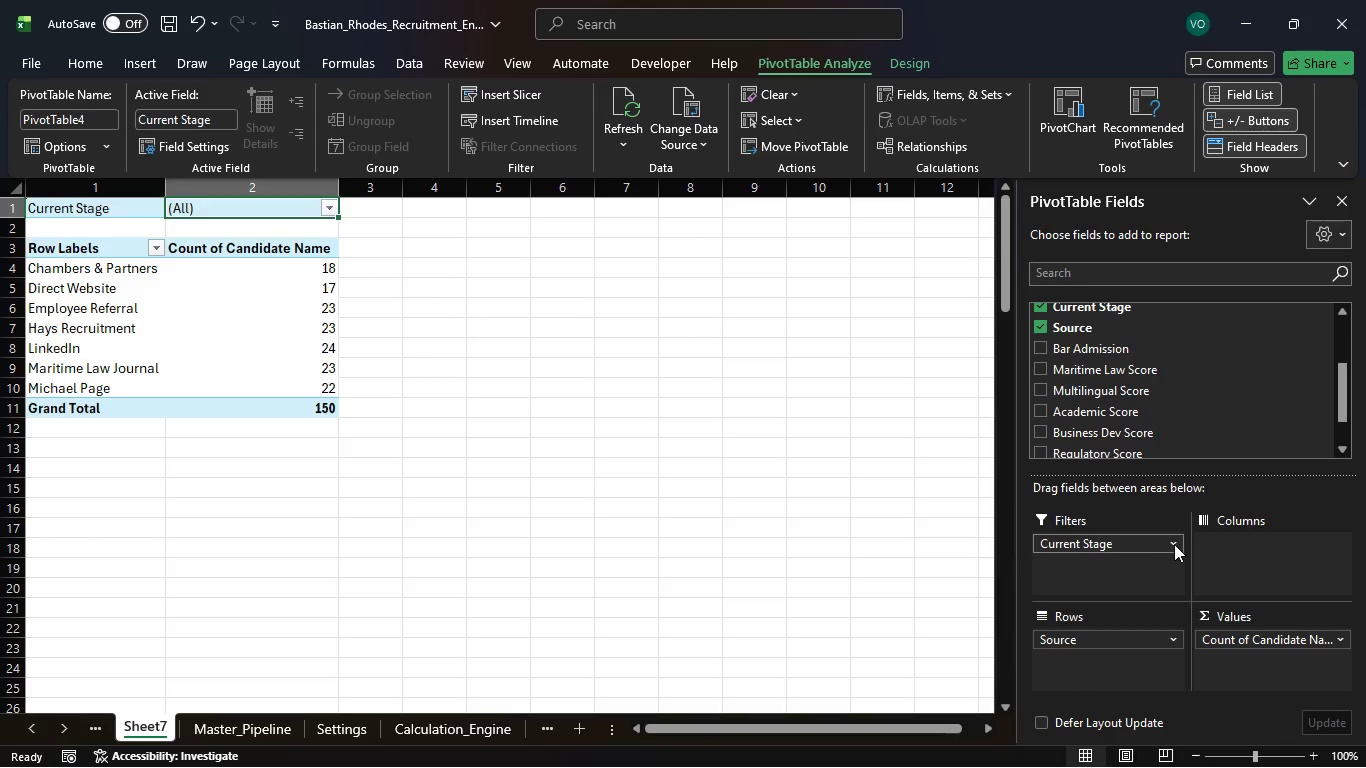 
left_click([1174, 544])
 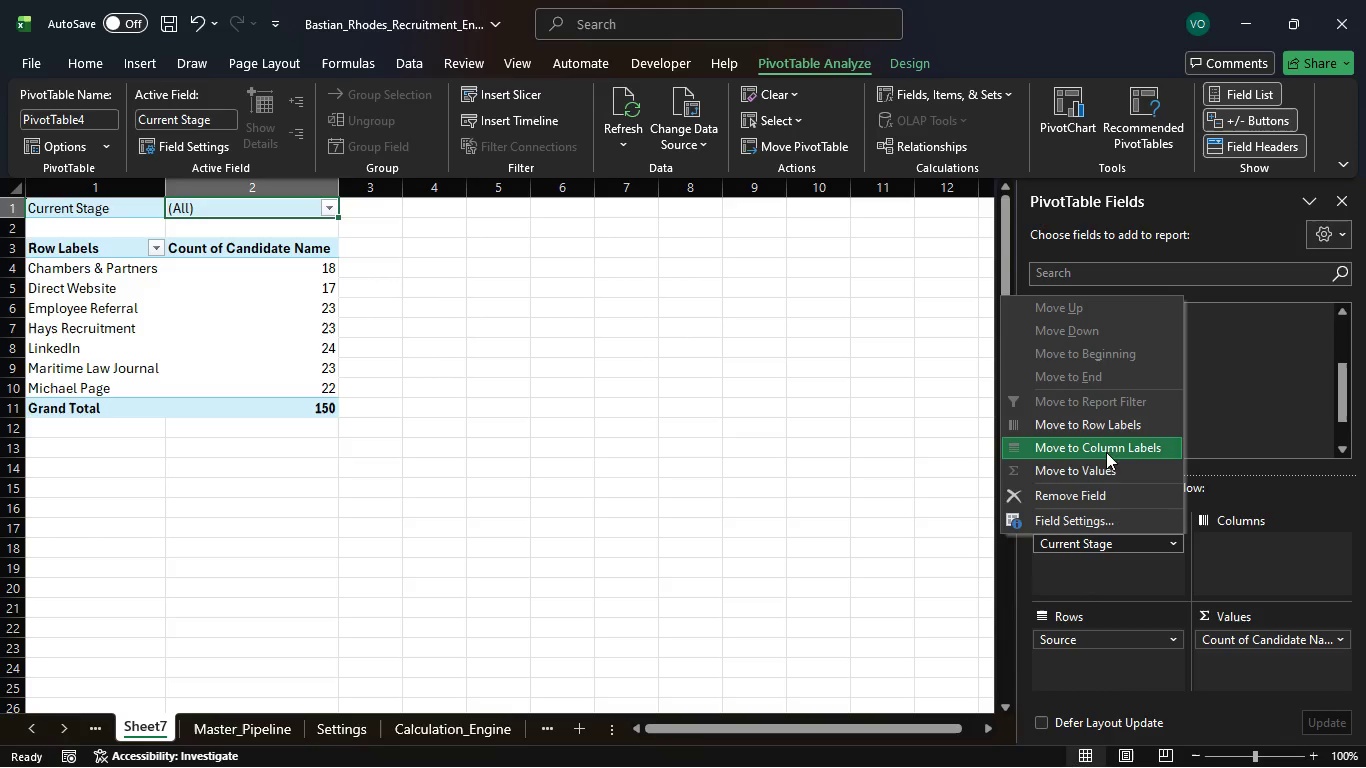 
wait(6.38)
 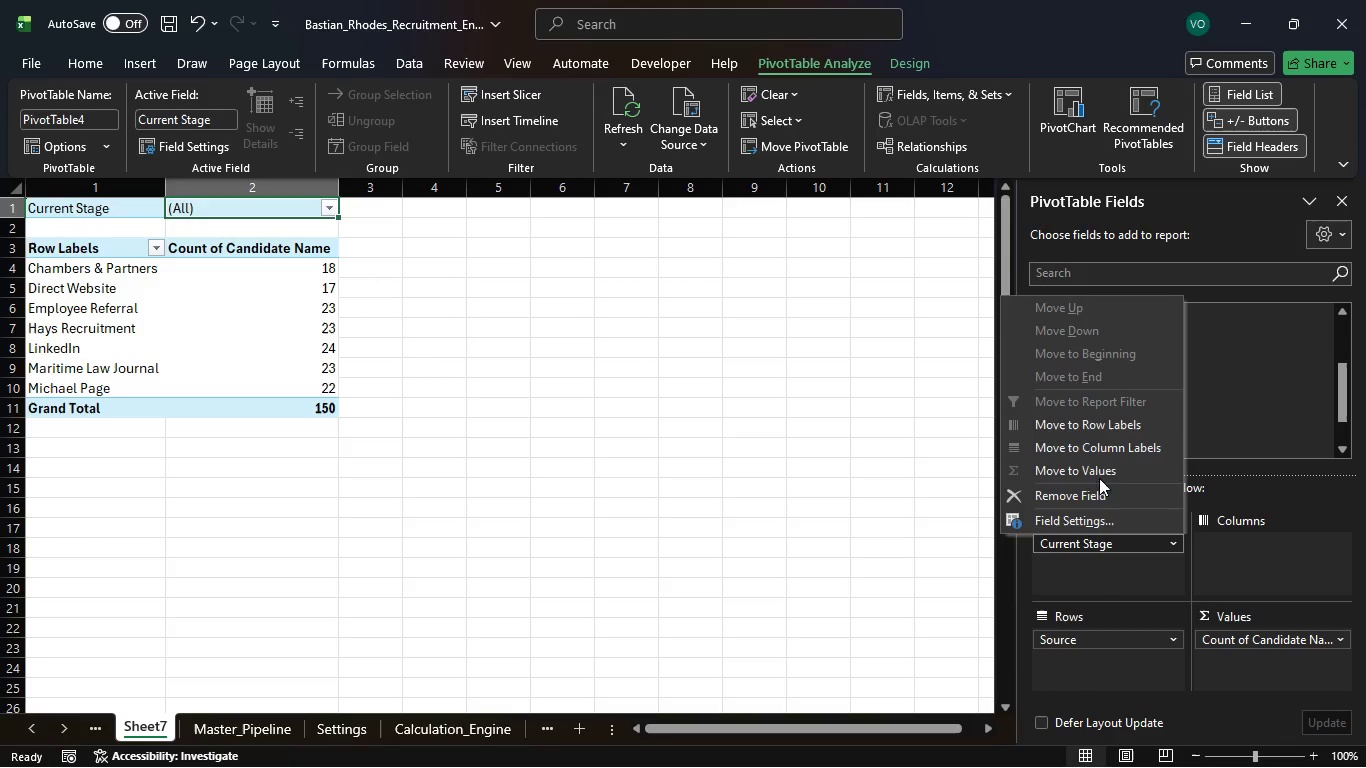 
left_click([489, 356])
 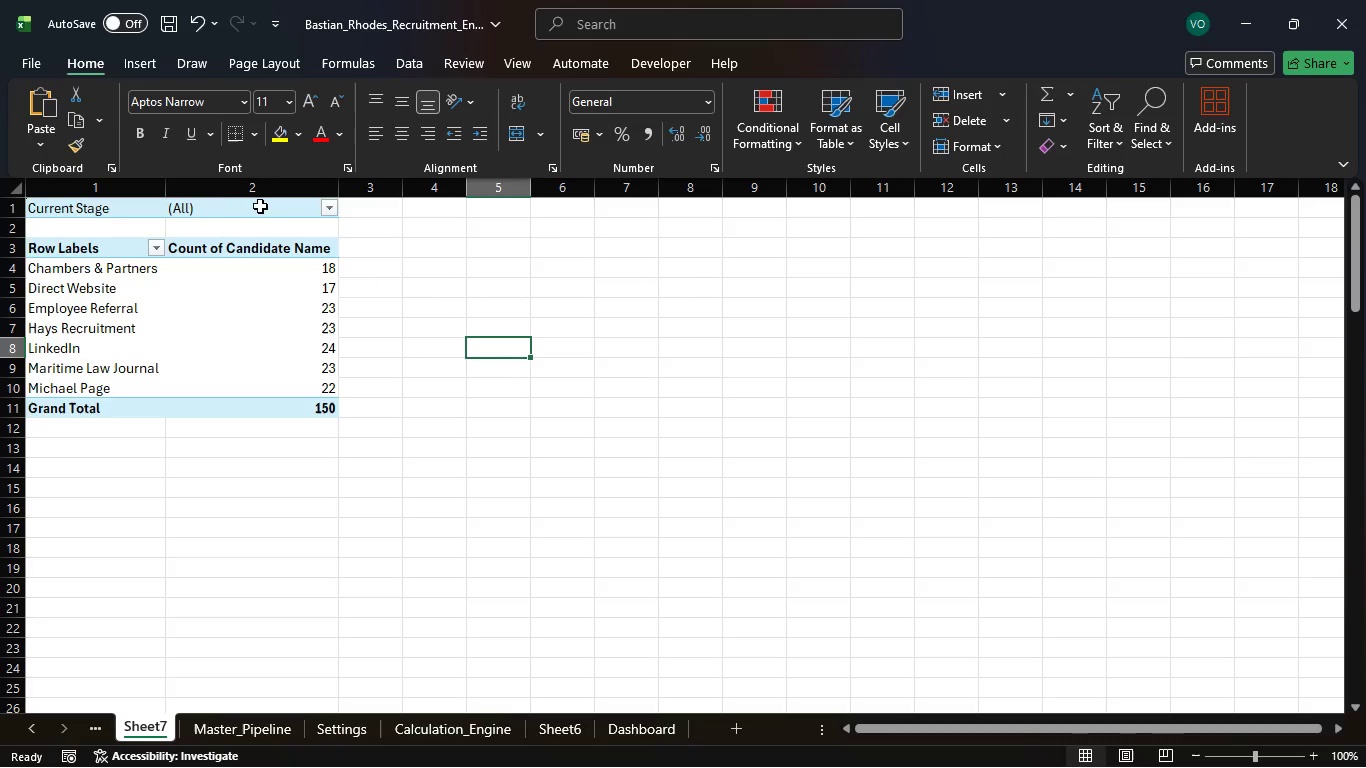 
left_click([261, 207])
 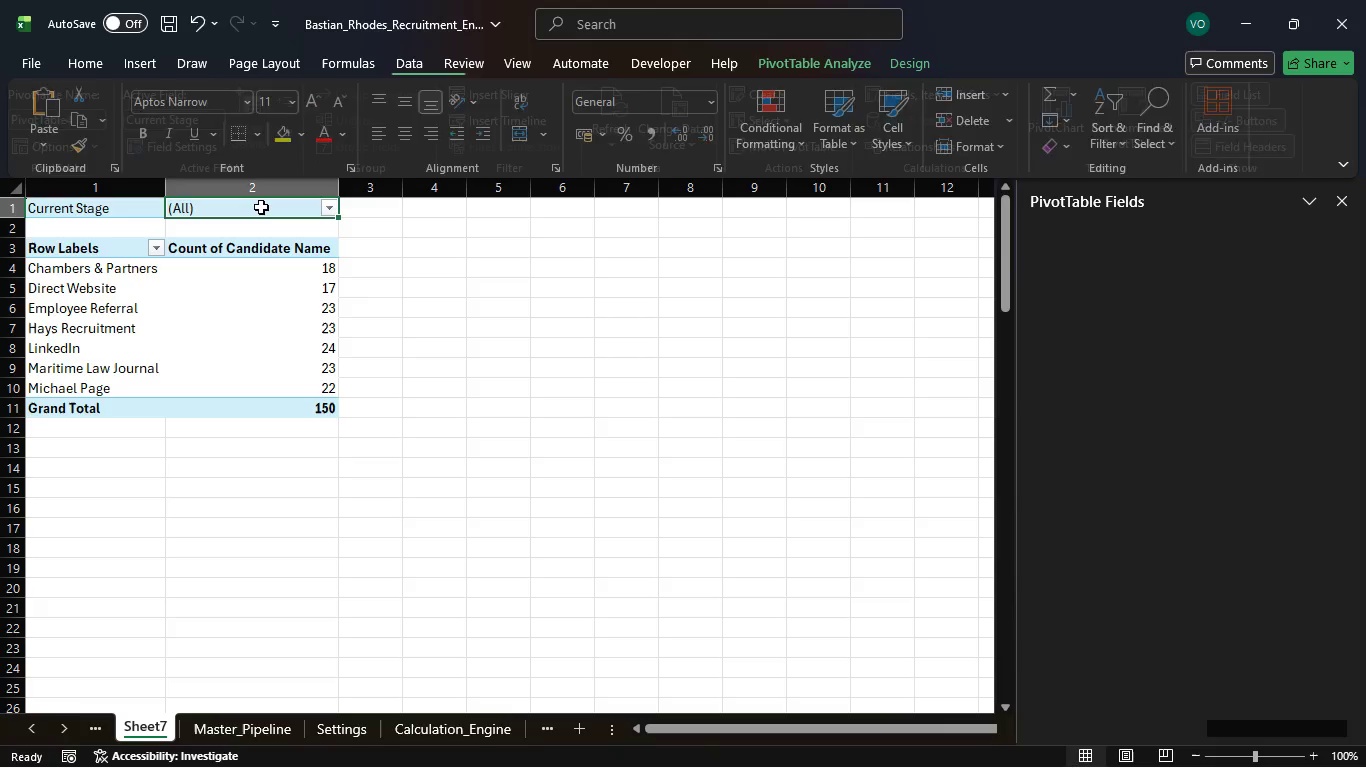 
right_click([261, 207])
 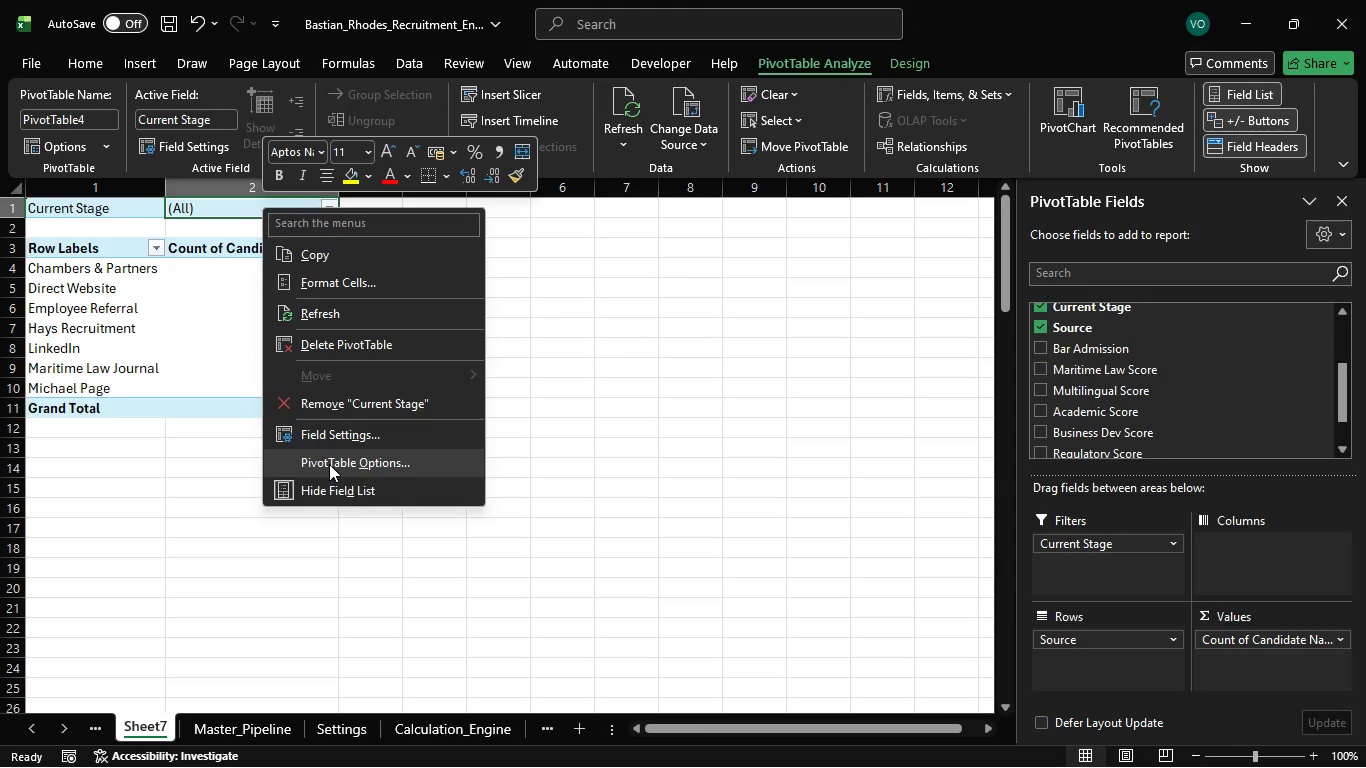 
wait(6.12)
 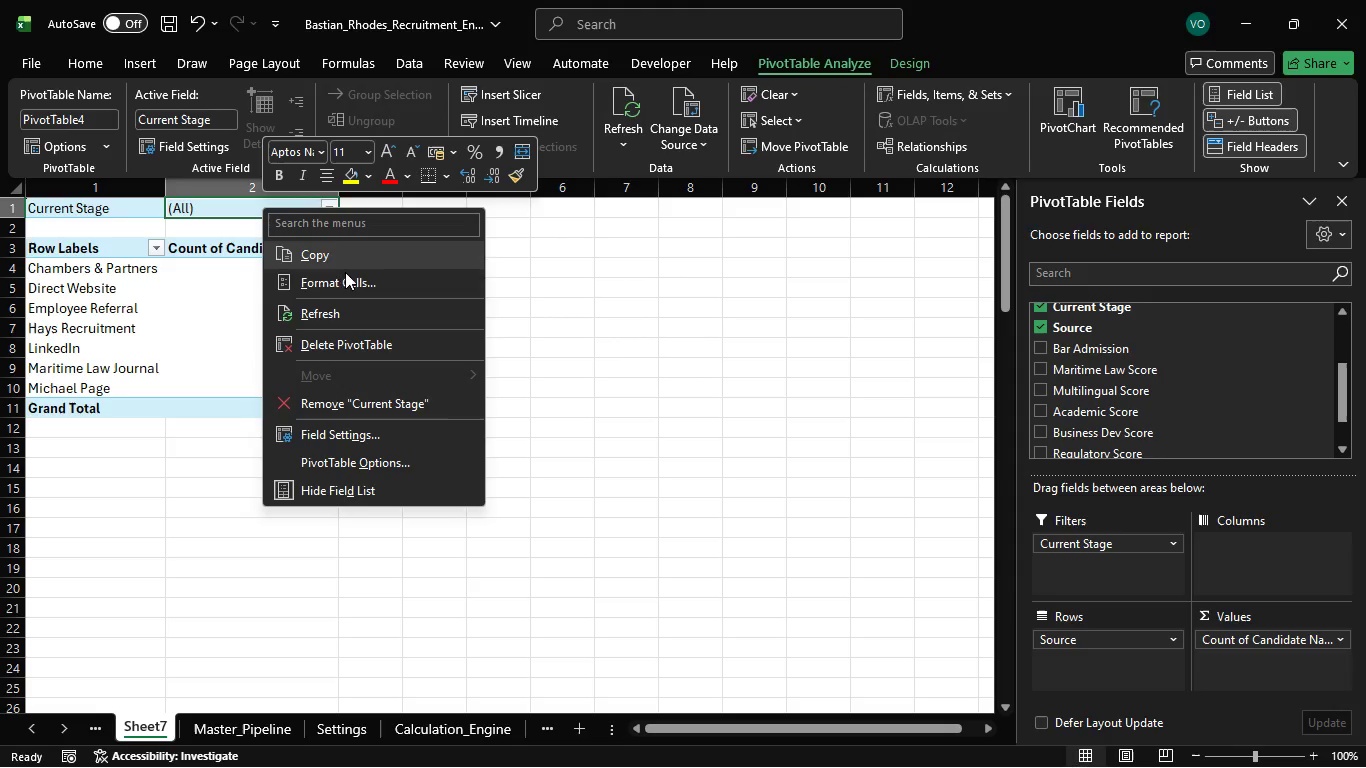 
mouse_move([355, 454])
 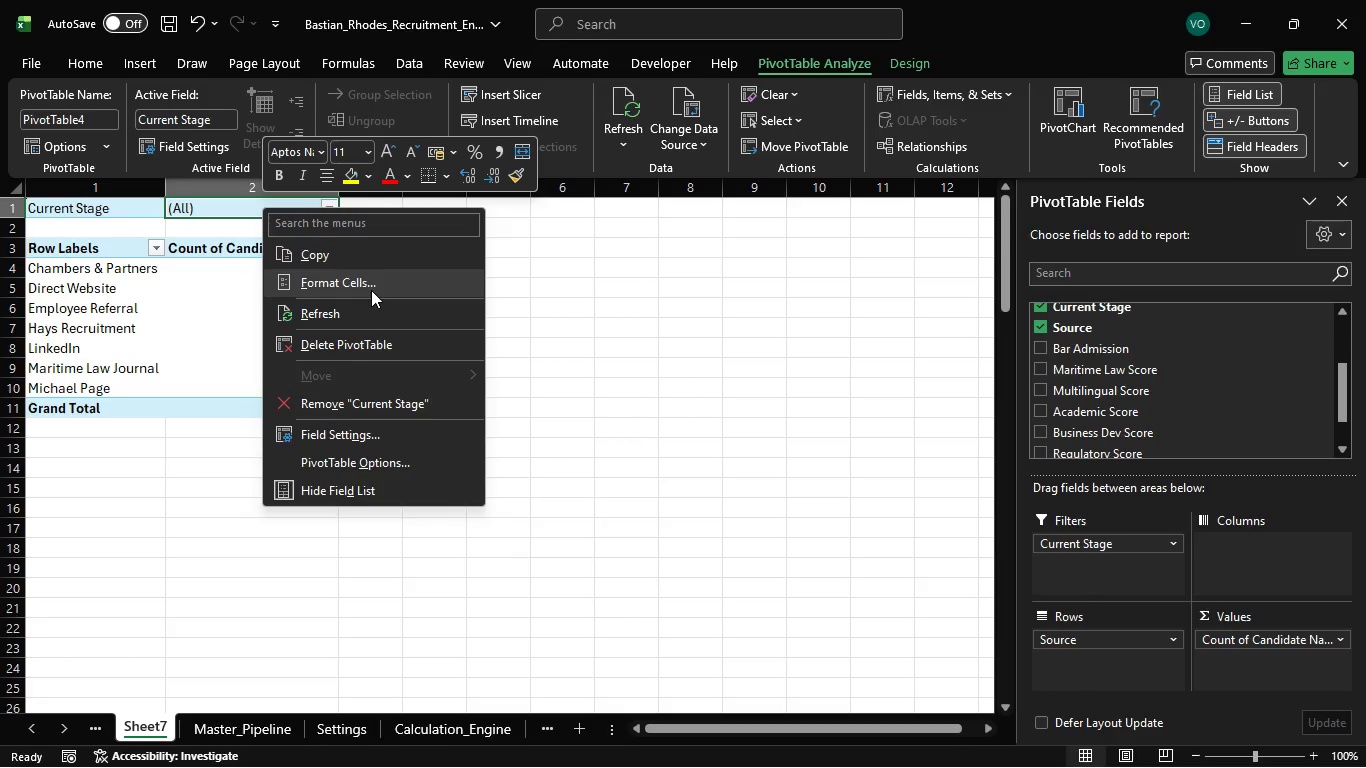 
left_click([371, 290])
 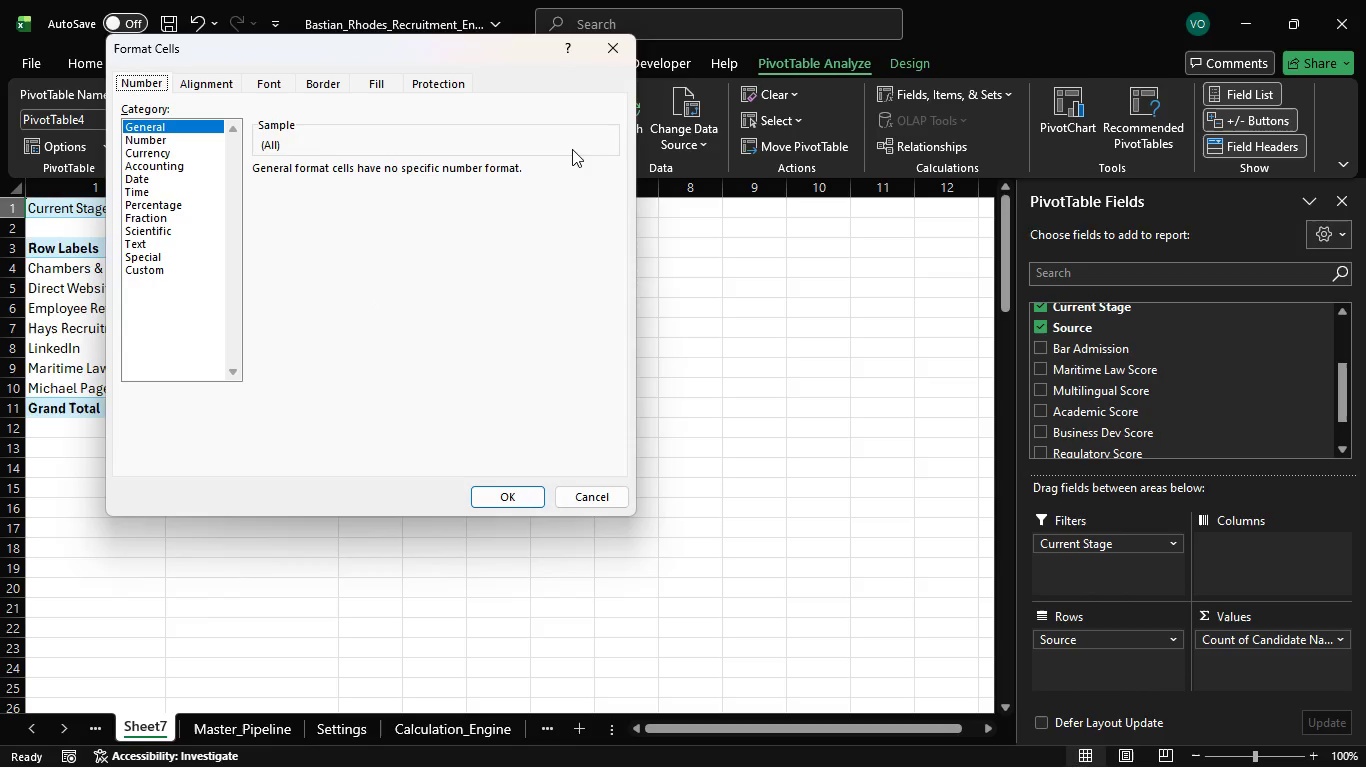 
left_click([616, 49])
 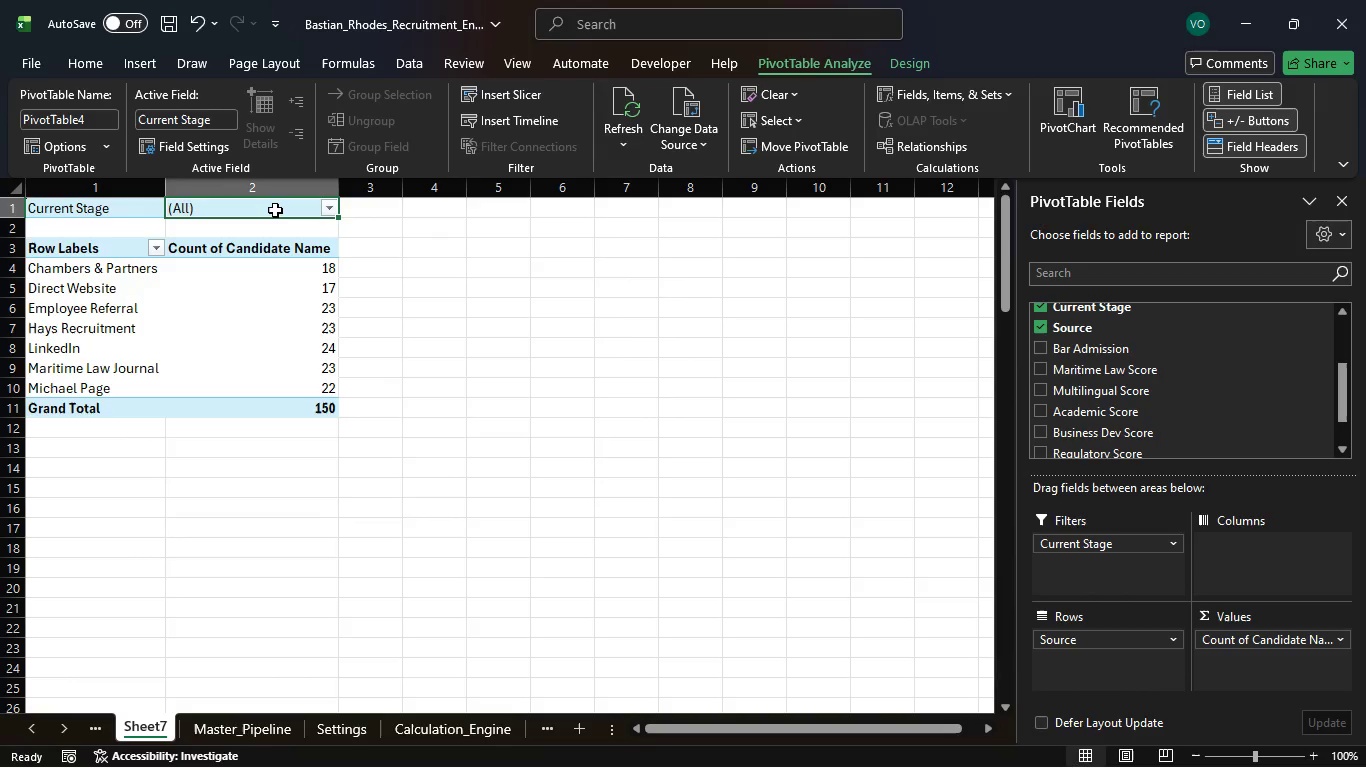 
right_click([279, 210])
 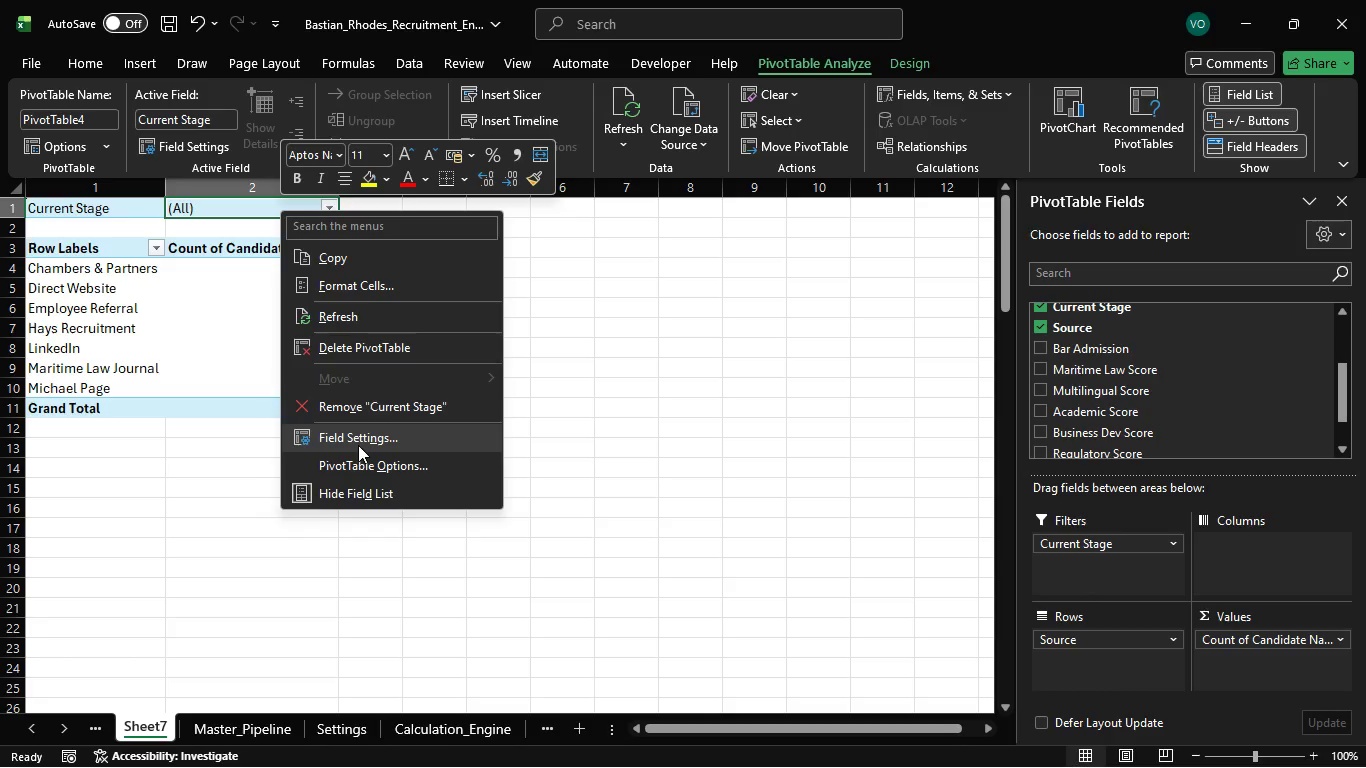 
left_click([358, 445])
 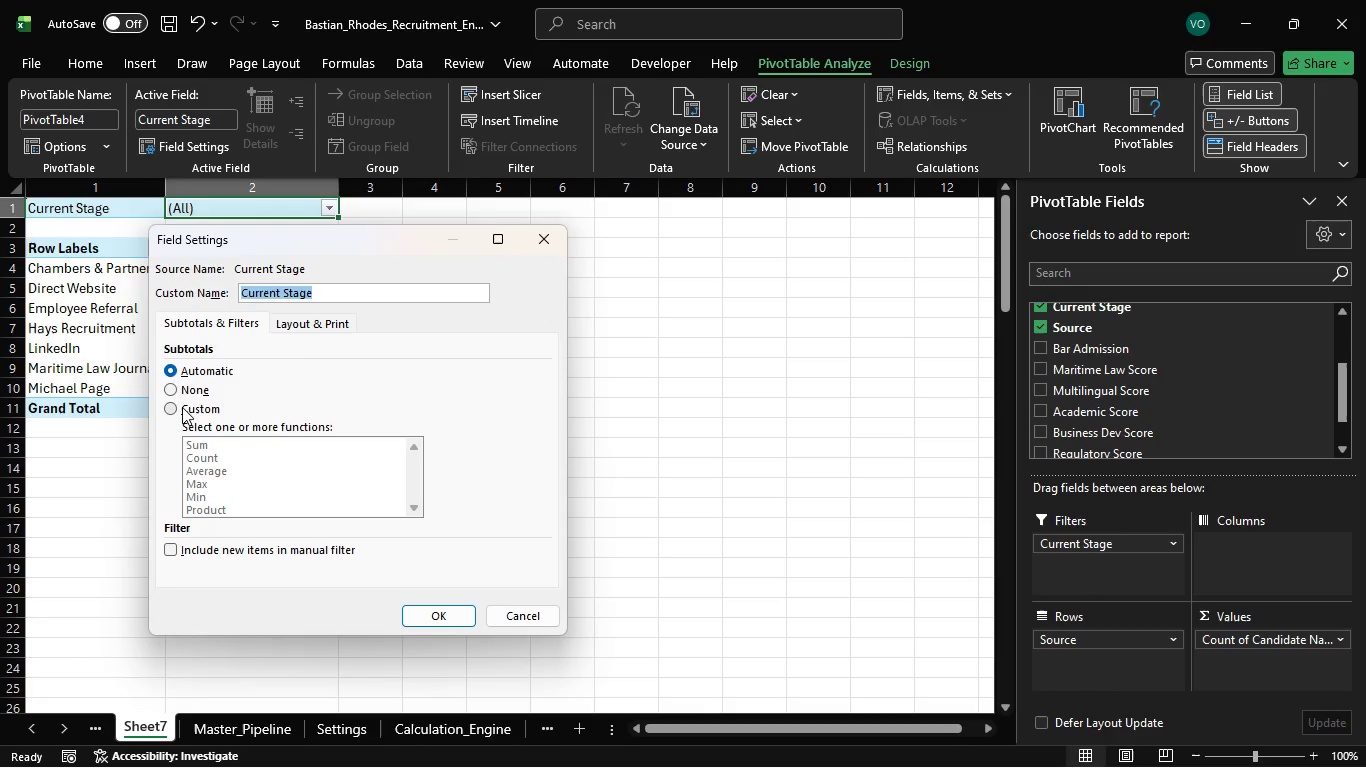 
wait(6.67)
 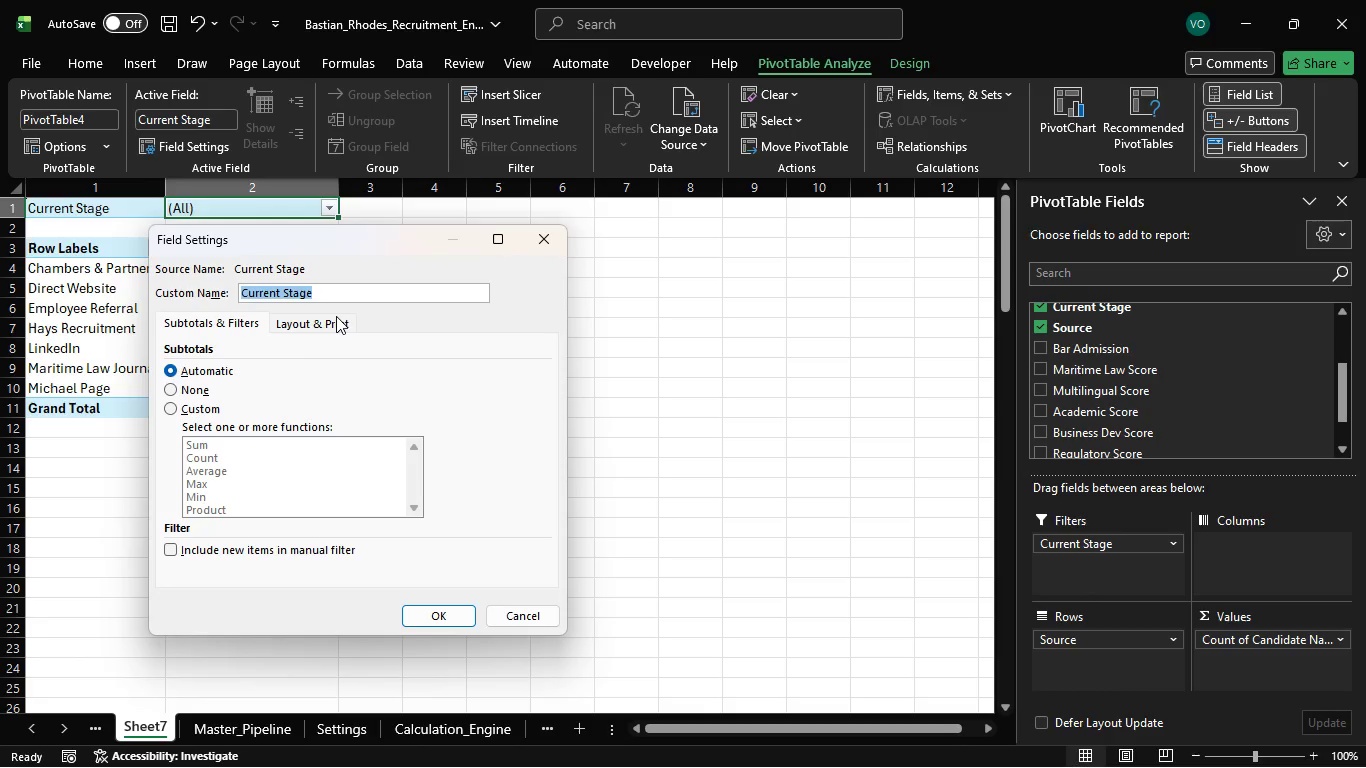 
left_click([189, 409])
 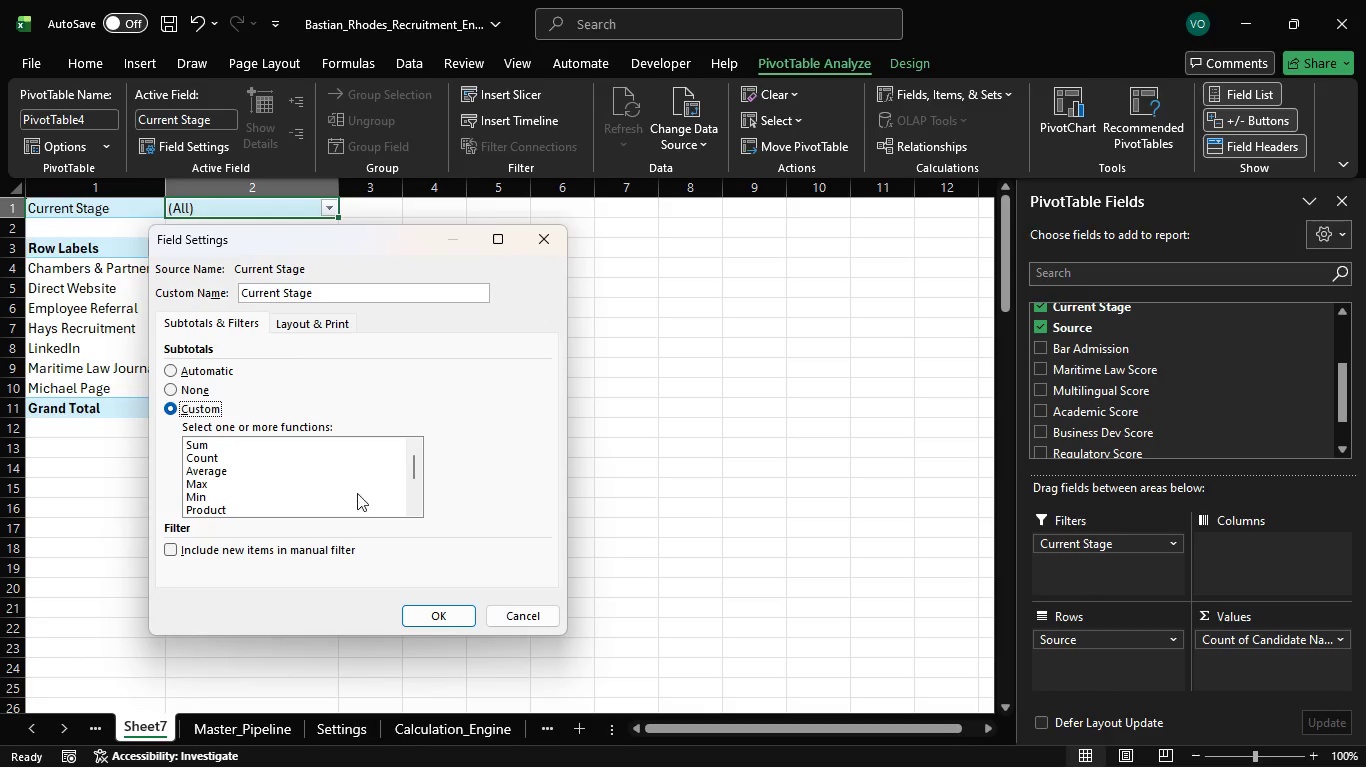 
scroll: coordinate [365, 484], scroll_direction: down, amount: 5.0
 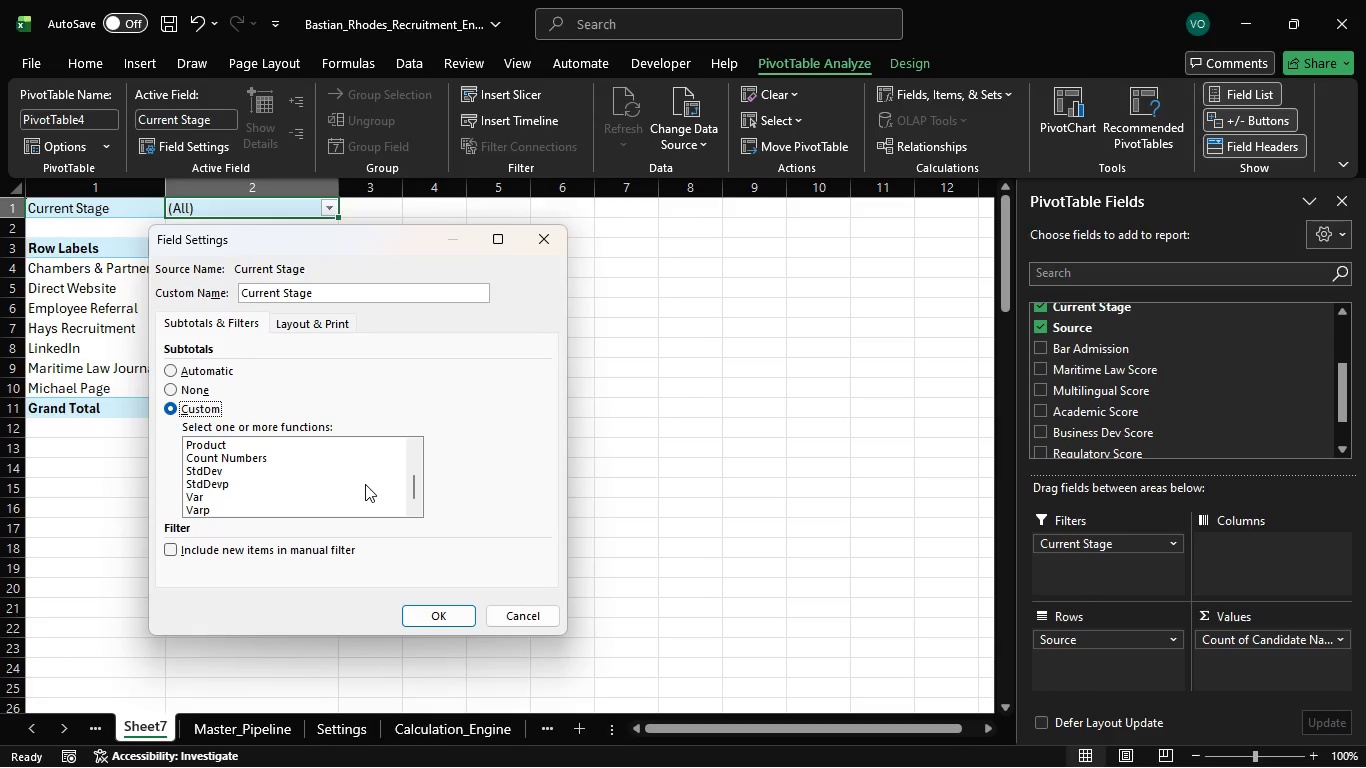 
scroll: coordinate [365, 484], scroll_direction: up, amount: 5.0
 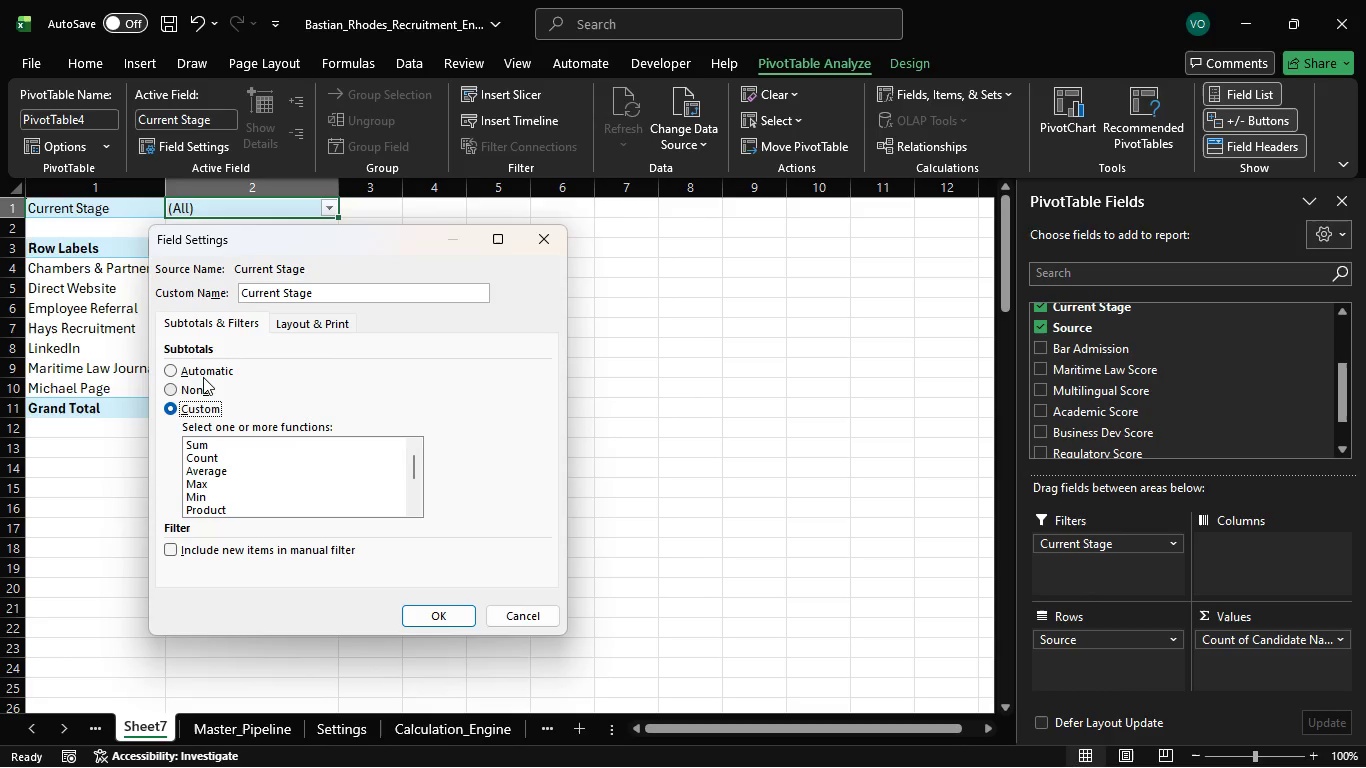 
left_click([206, 363])
 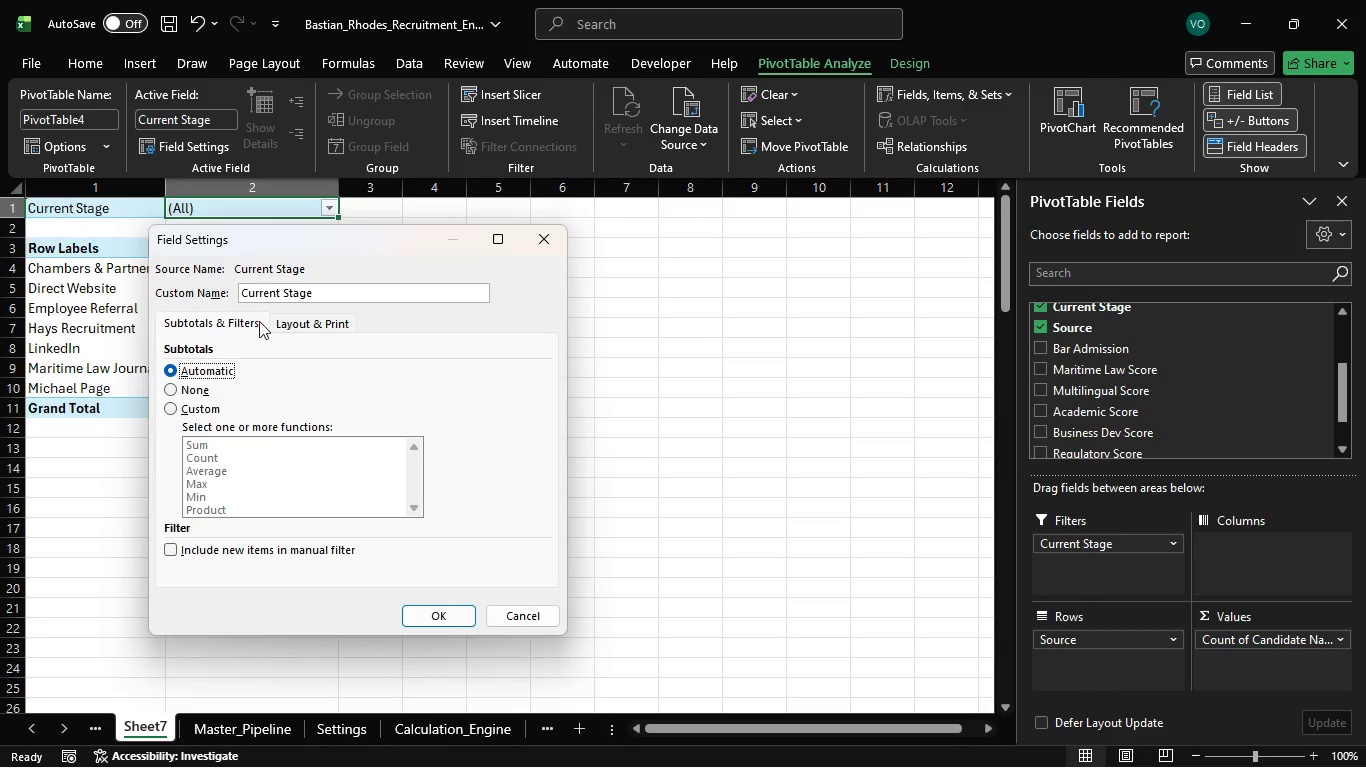 
left_click([323, 321])
 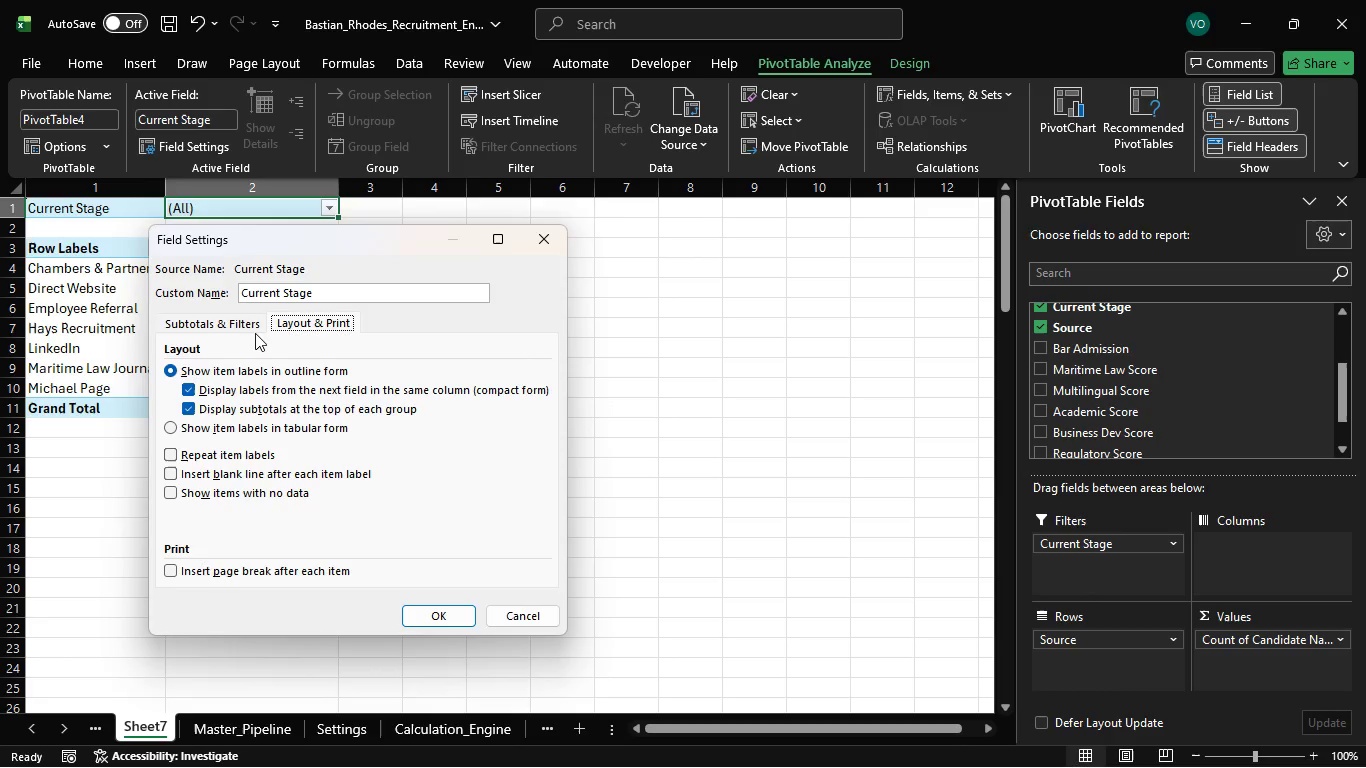 
left_click([256, 317])
 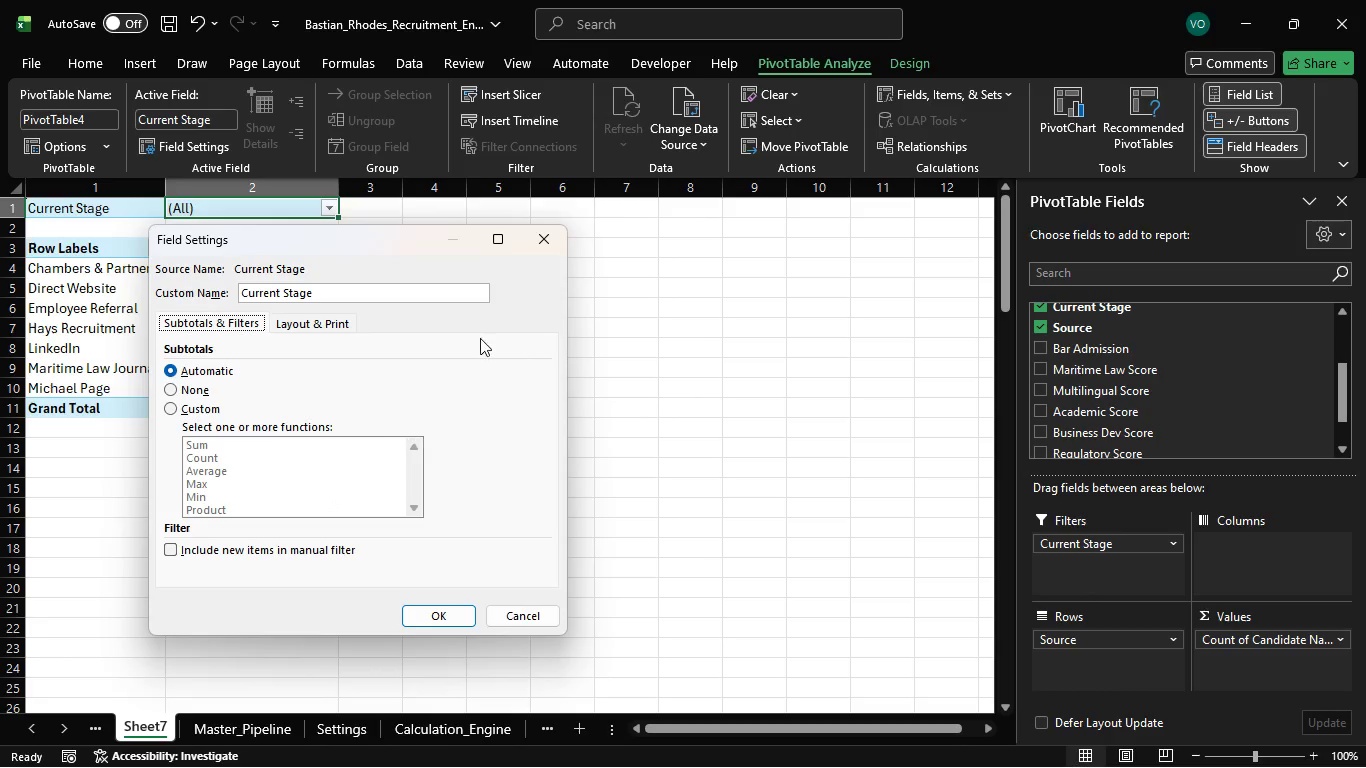 
double_click([256, 317])
 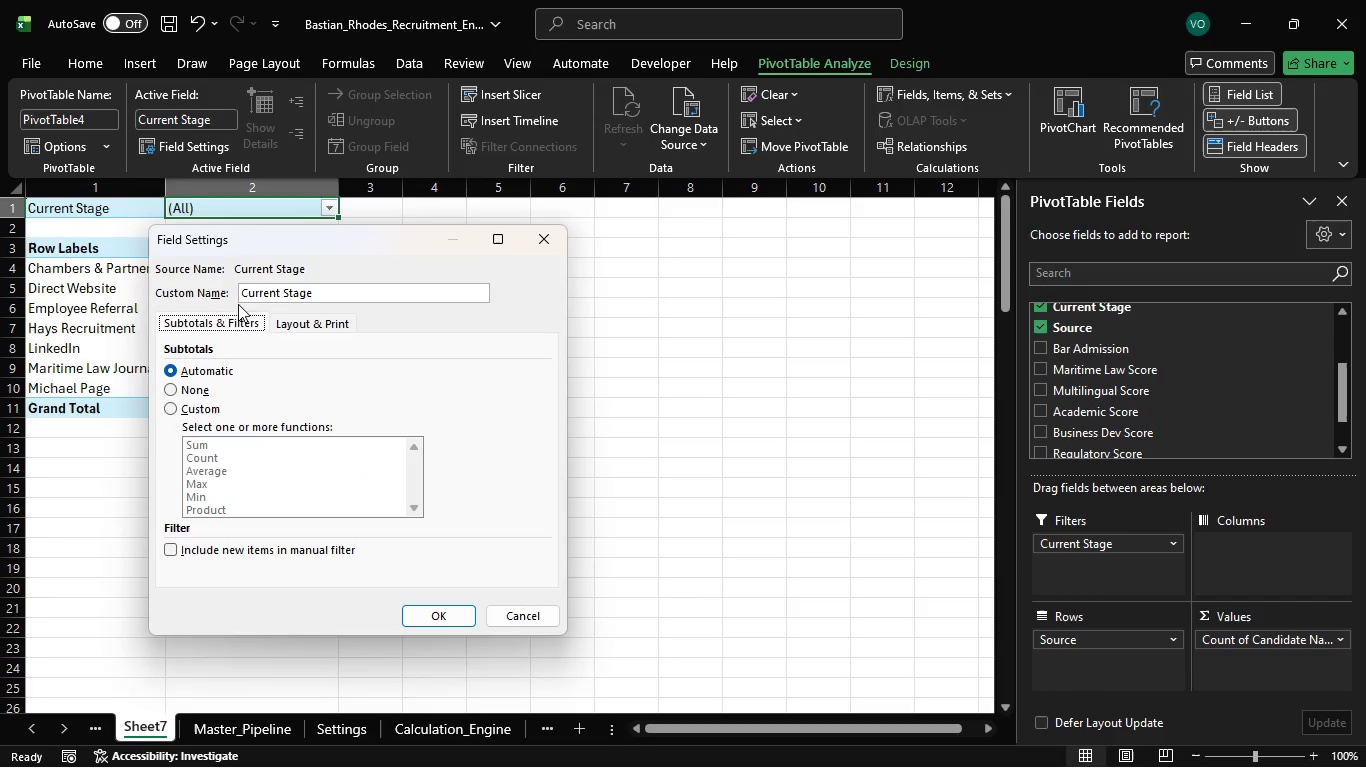 
left_click([532, 242])
 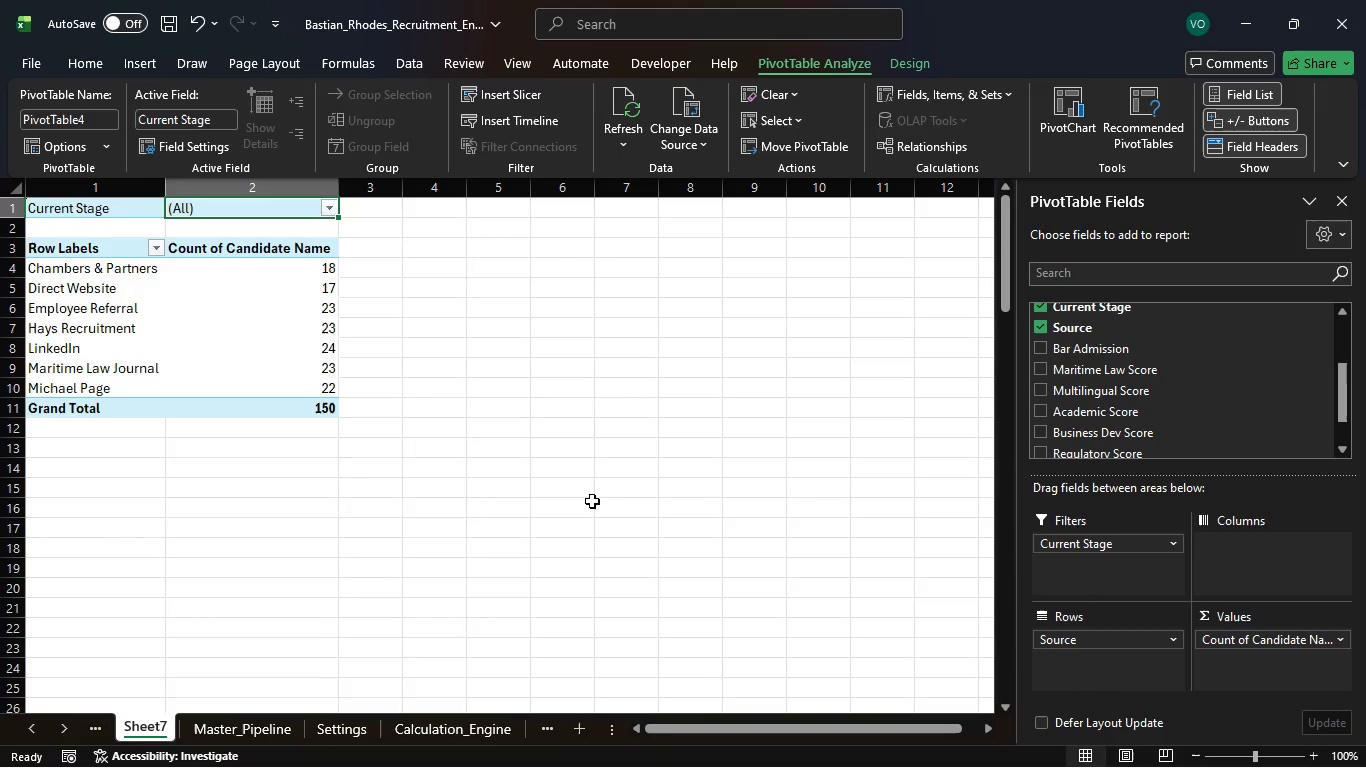 
wait(9.64)
 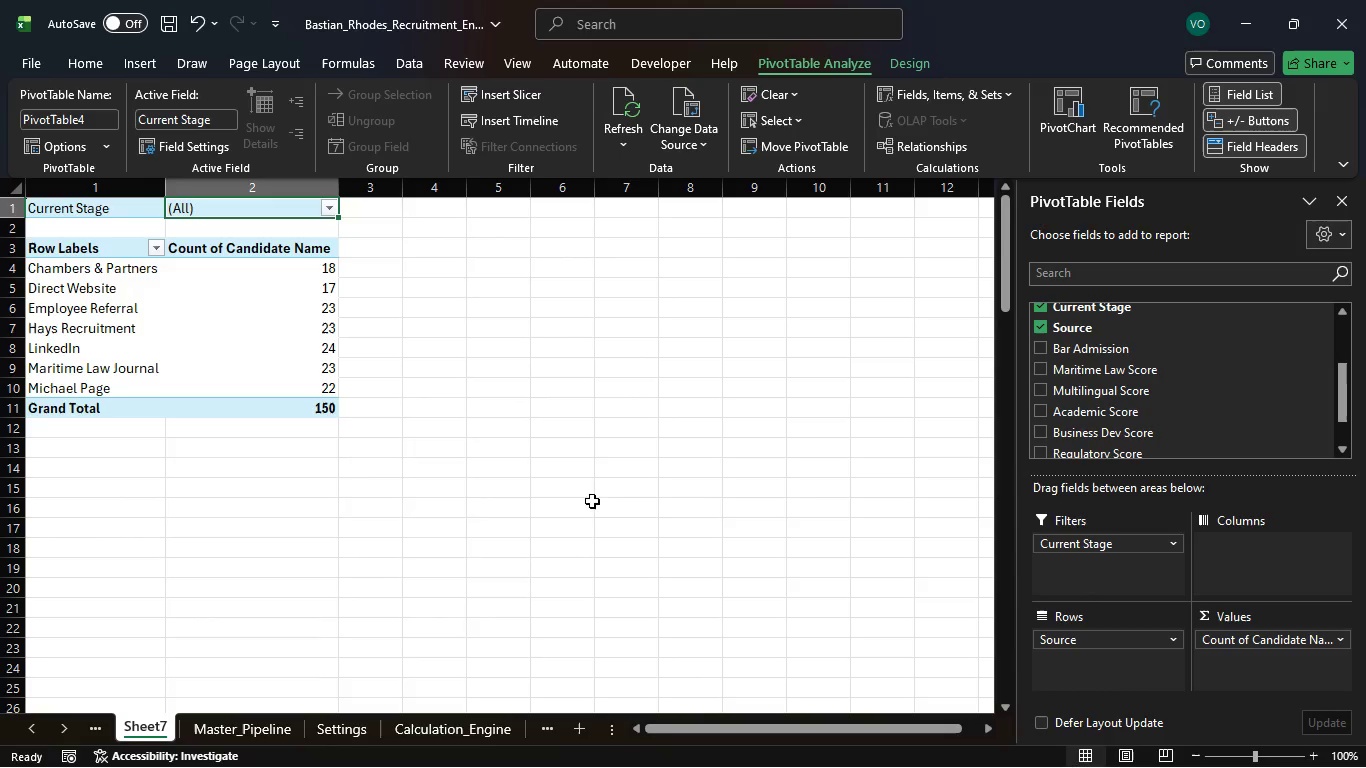 
double_click([1140, 544])
 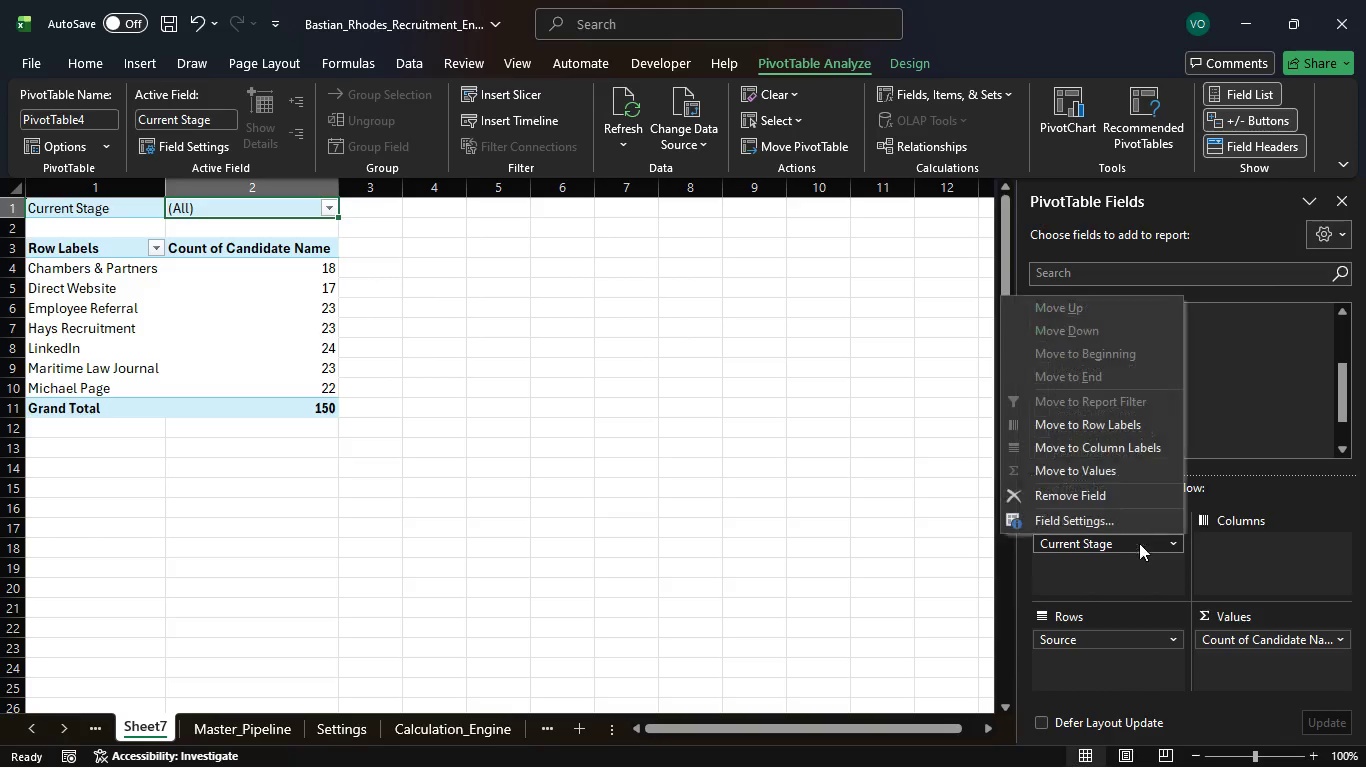 
left_click([1139, 543])
 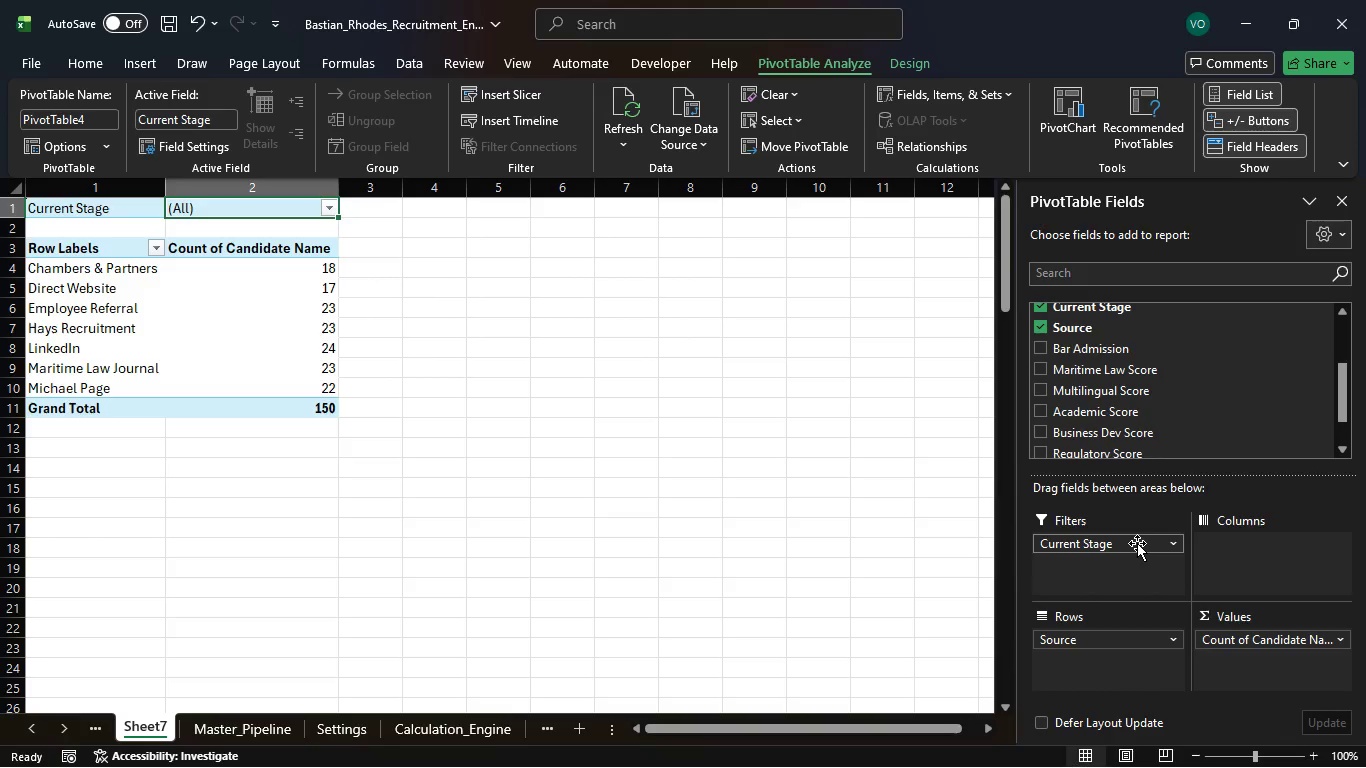 
left_click([1137, 543])
 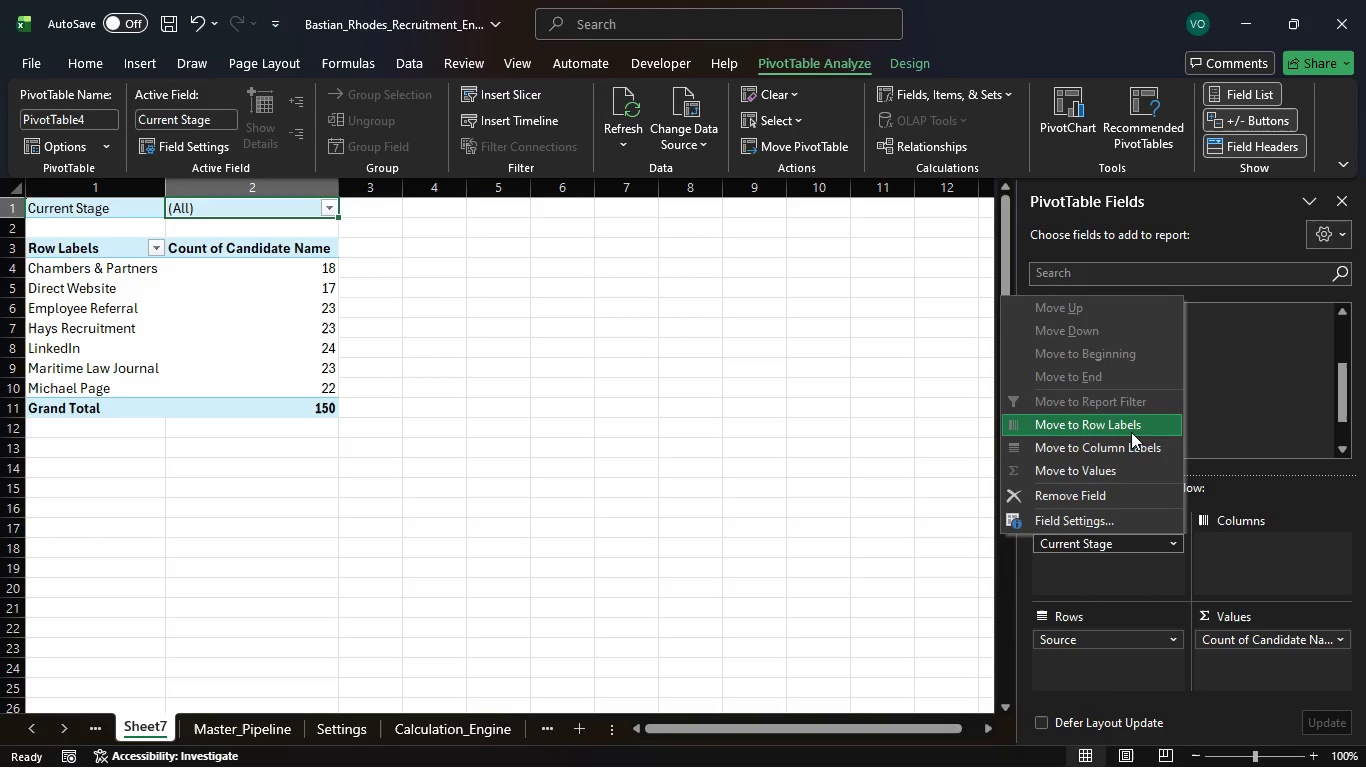 
wait(5.58)
 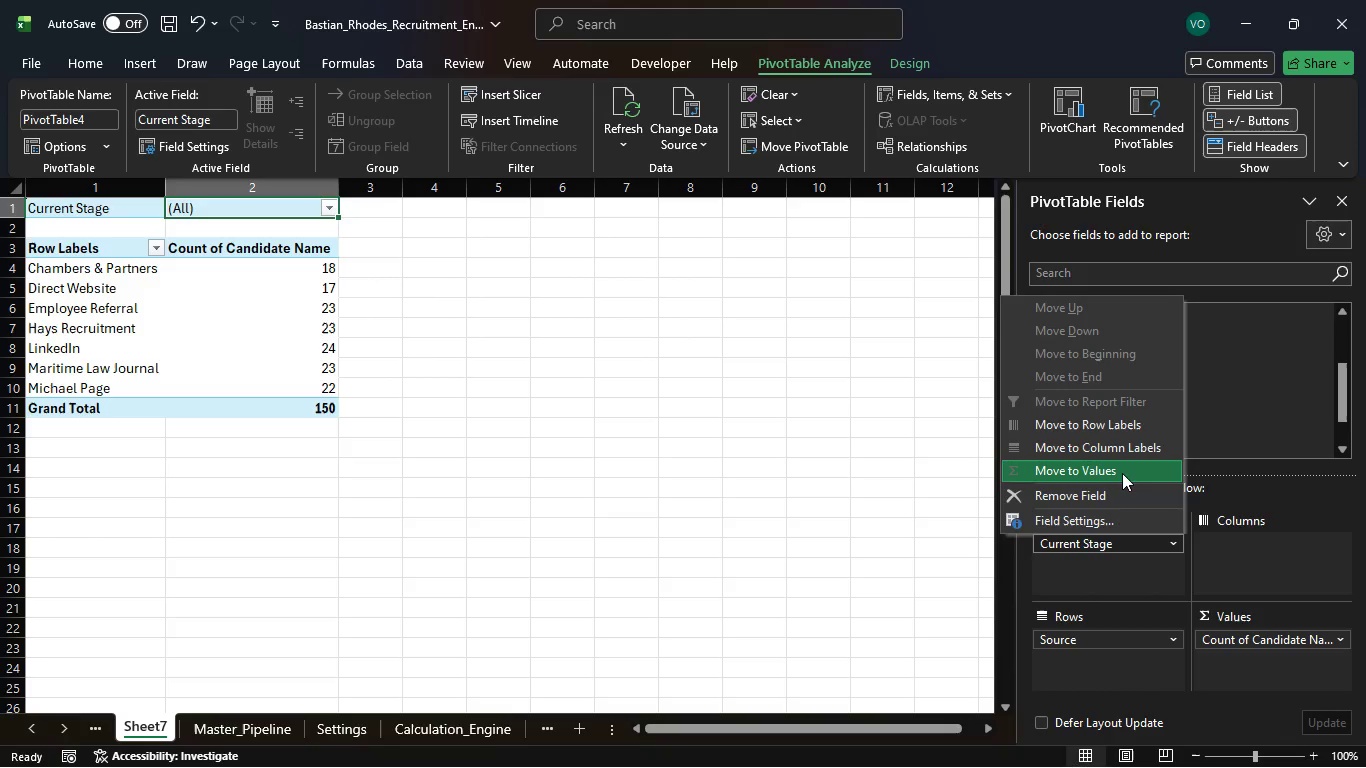 
left_click([1131, 431])
 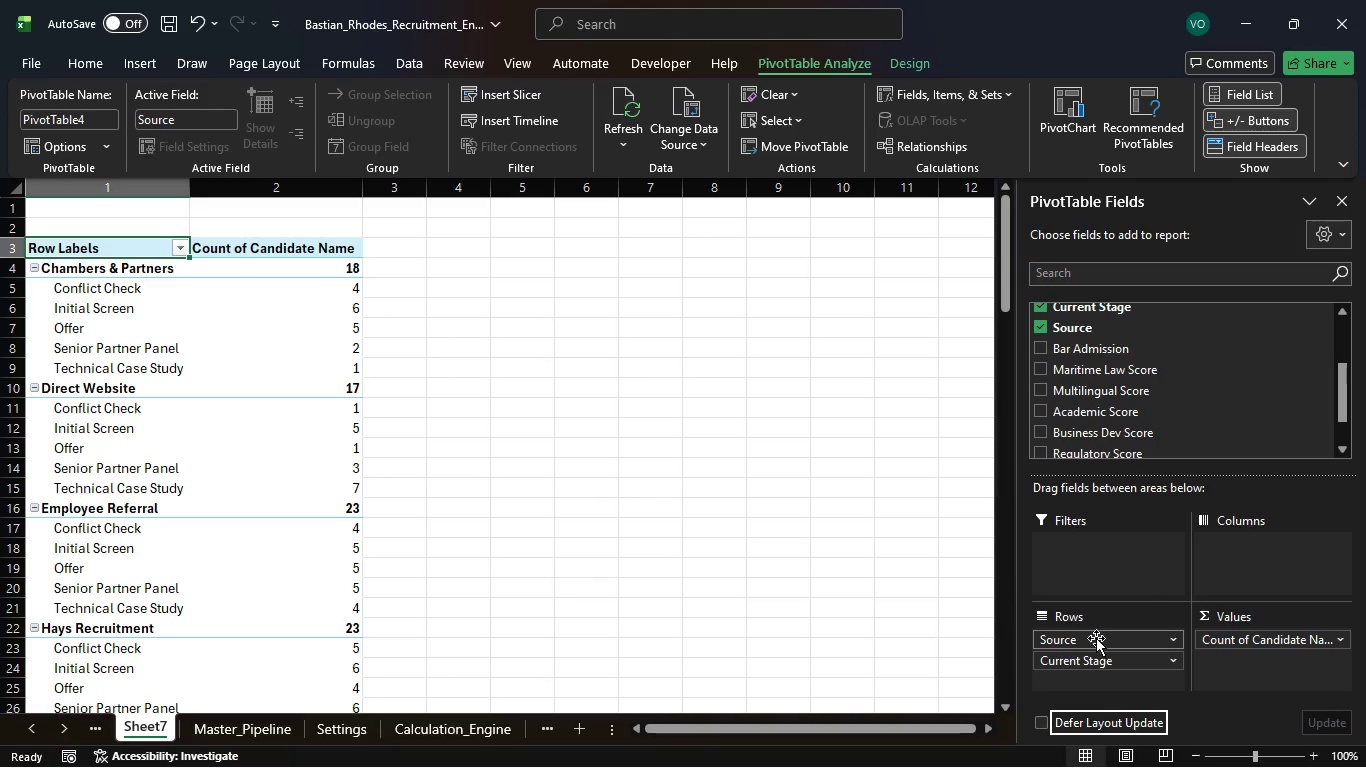 
wait(7.22)
 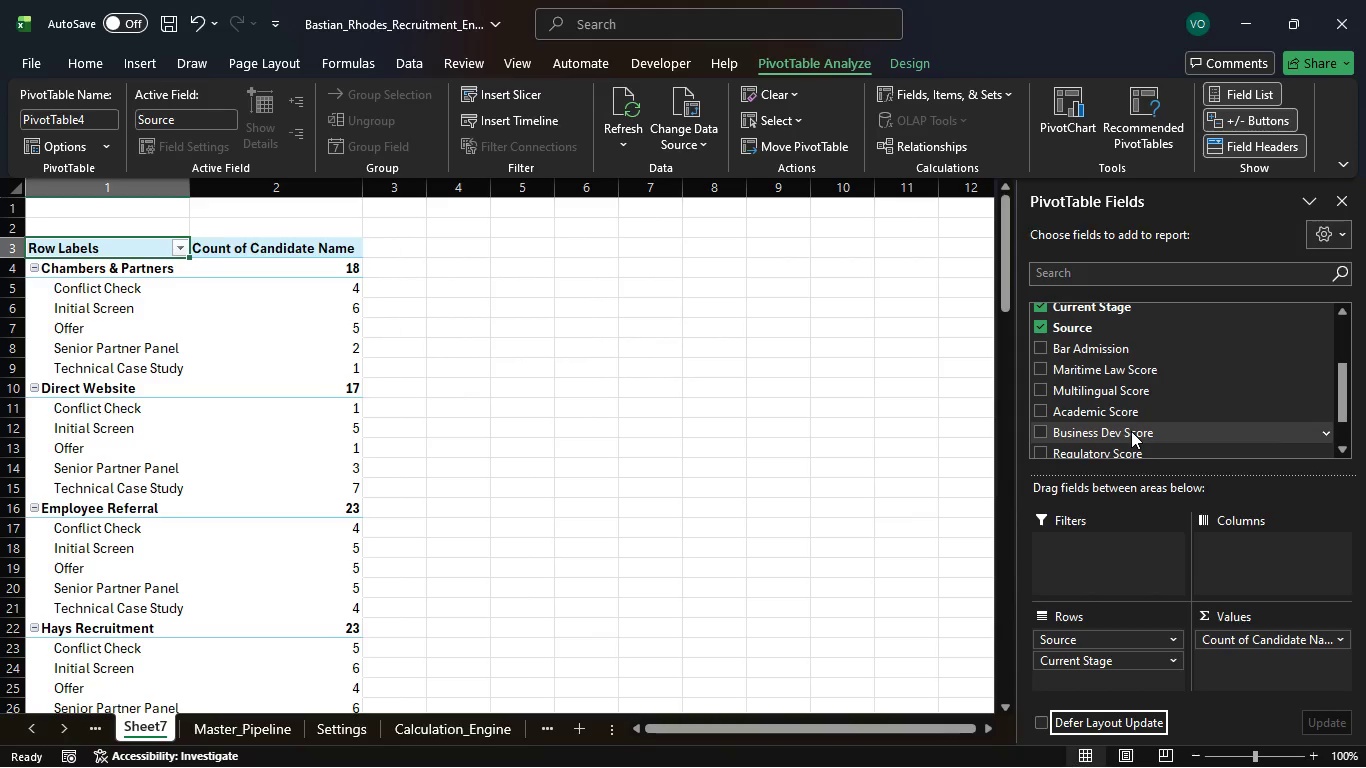 
left_click_drag(start_coordinate=[1086, 665], to_coordinate=[1116, 556])
 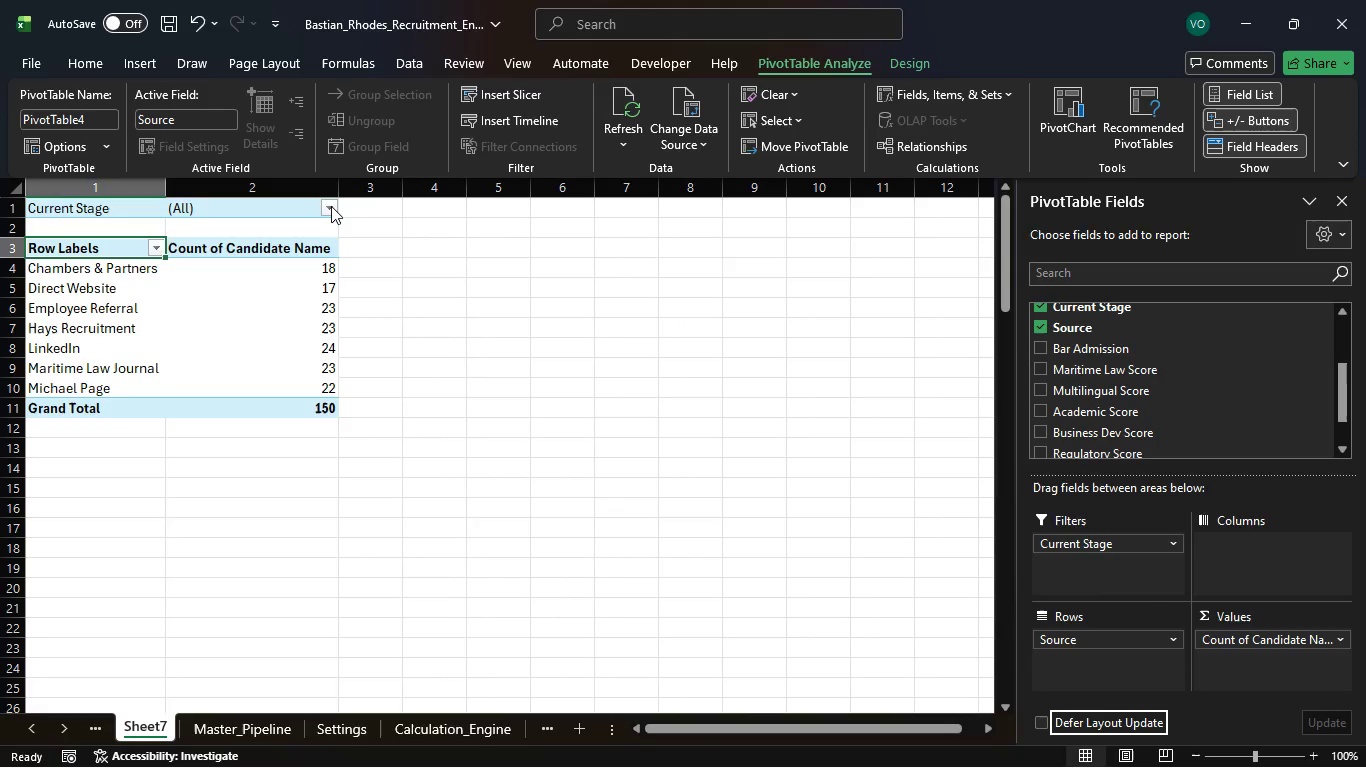 
left_click([331, 205])
 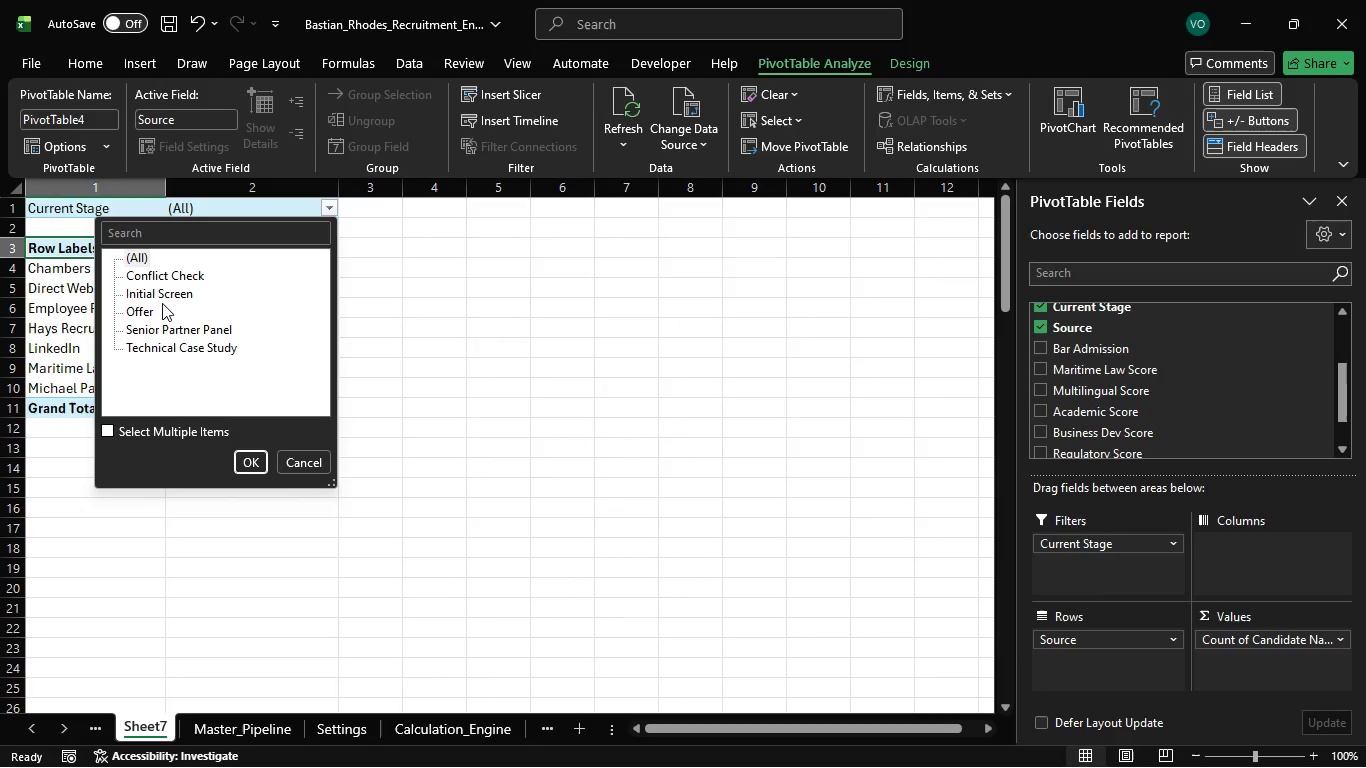 
left_click([150, 311])
 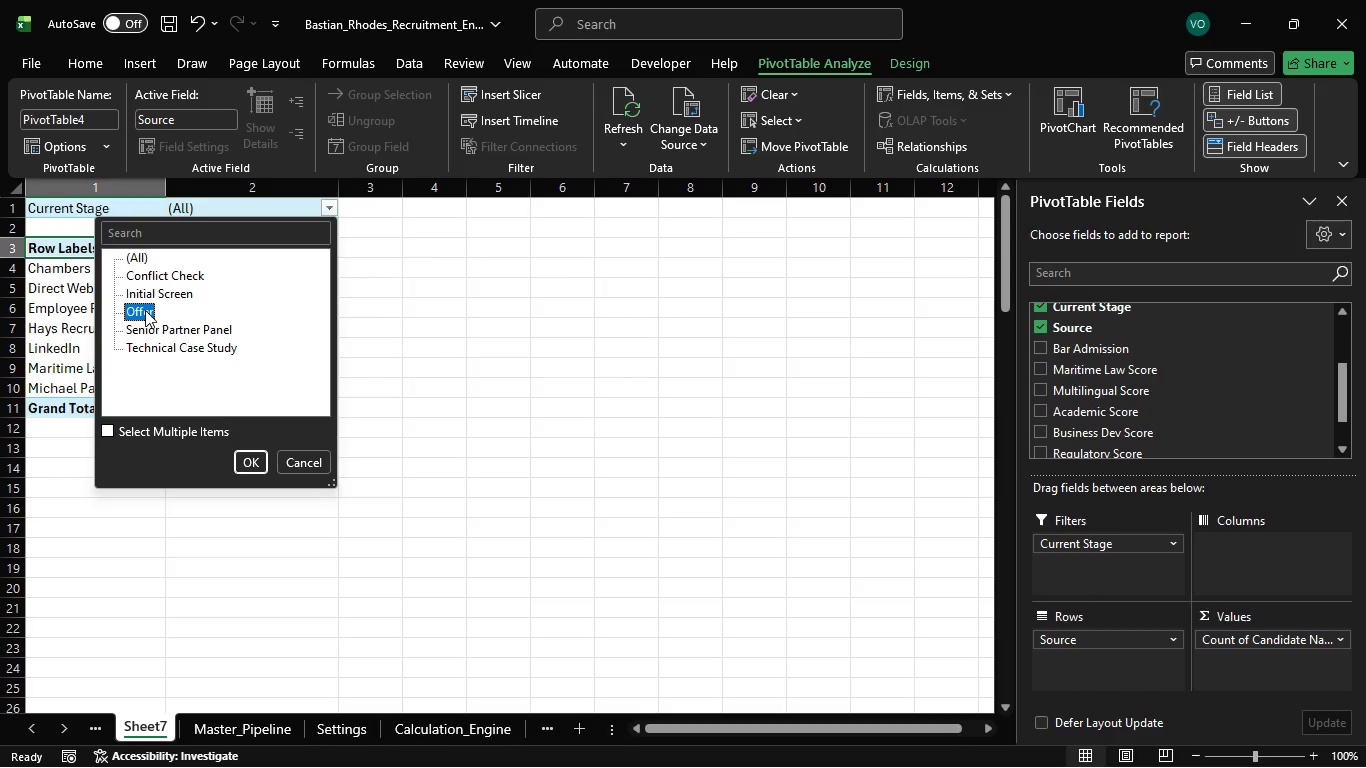 
double_click([145, 310])
 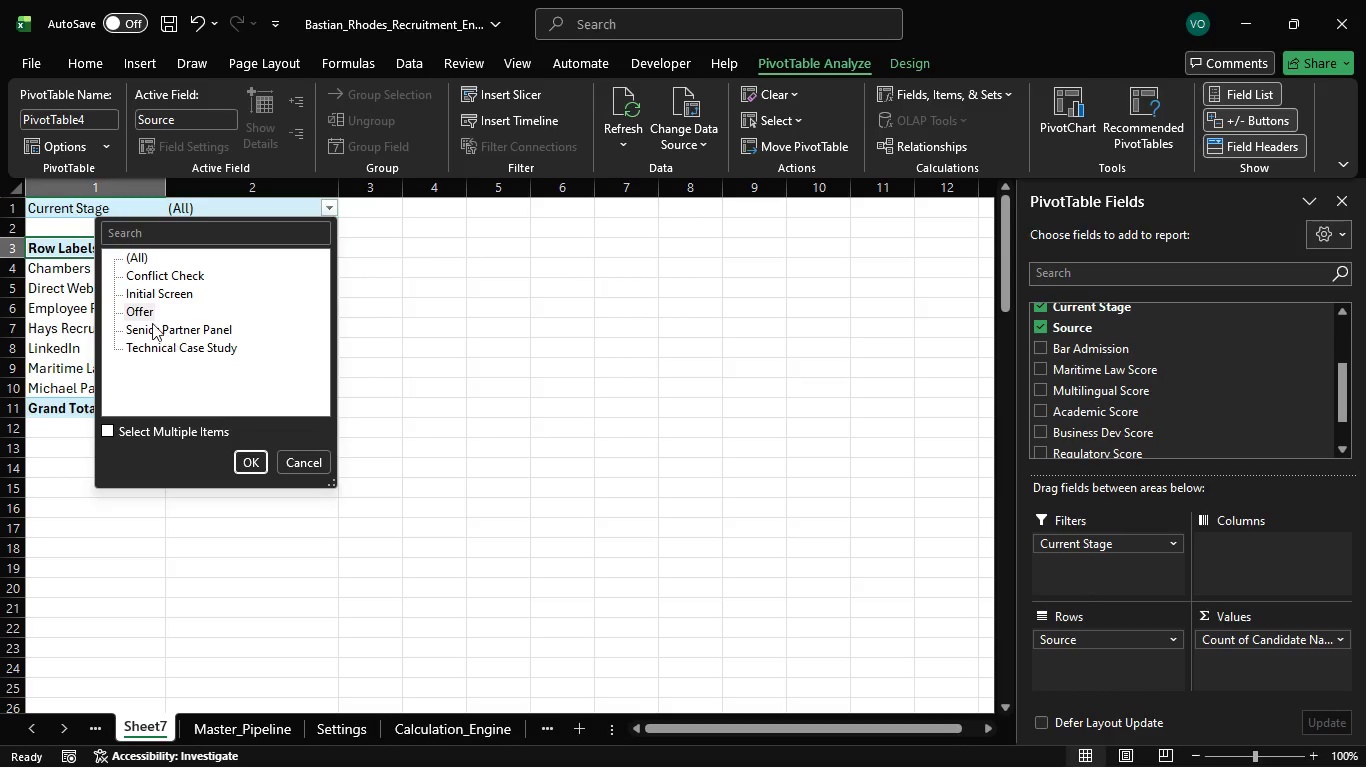 
left_click([146, 317])
 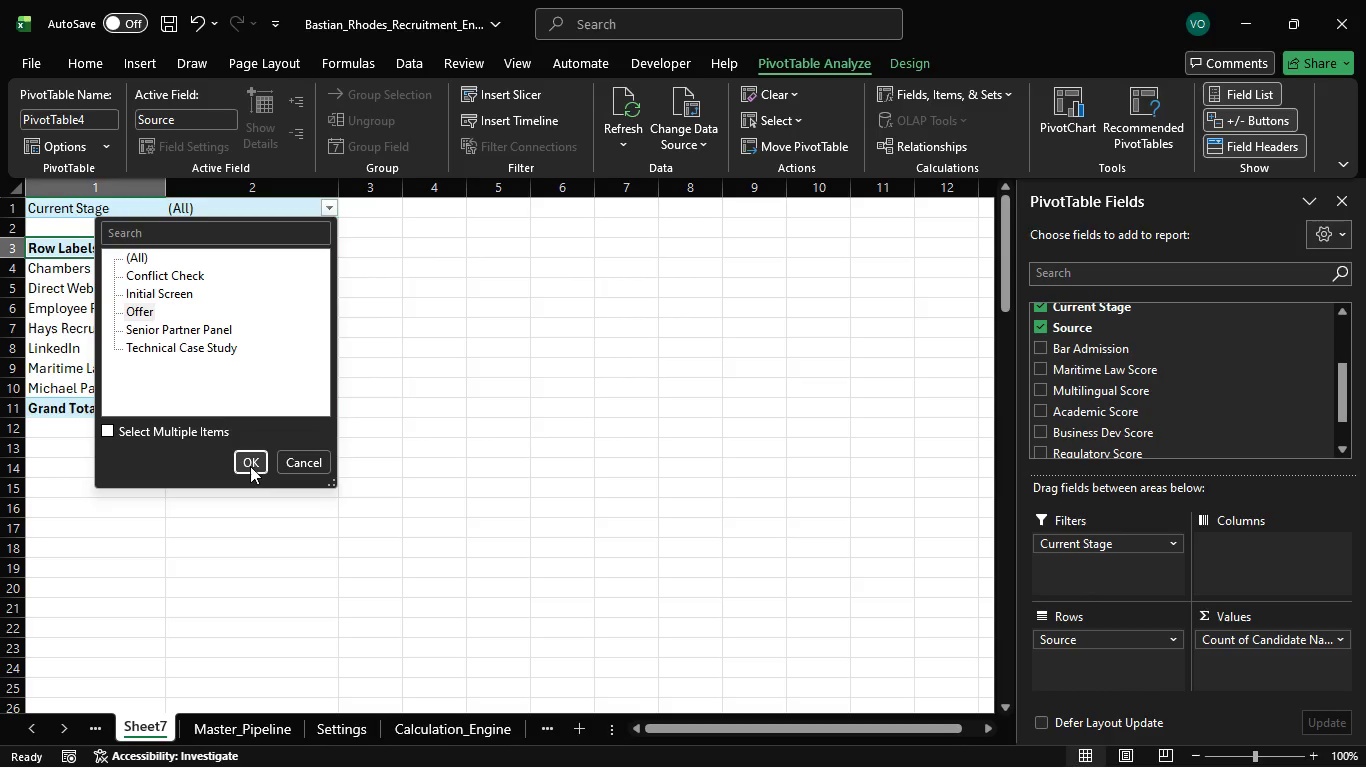 
left_click([250, 466])
 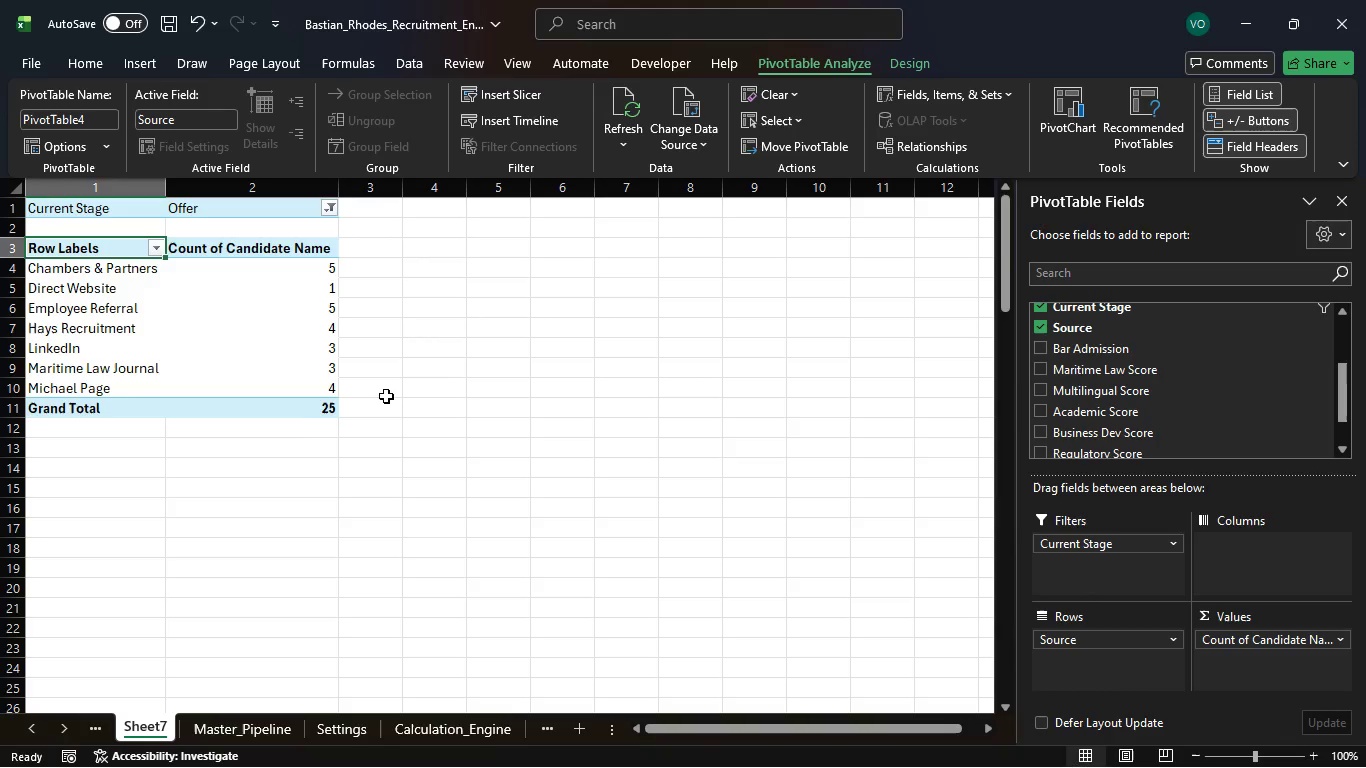 
wait(11.42)
 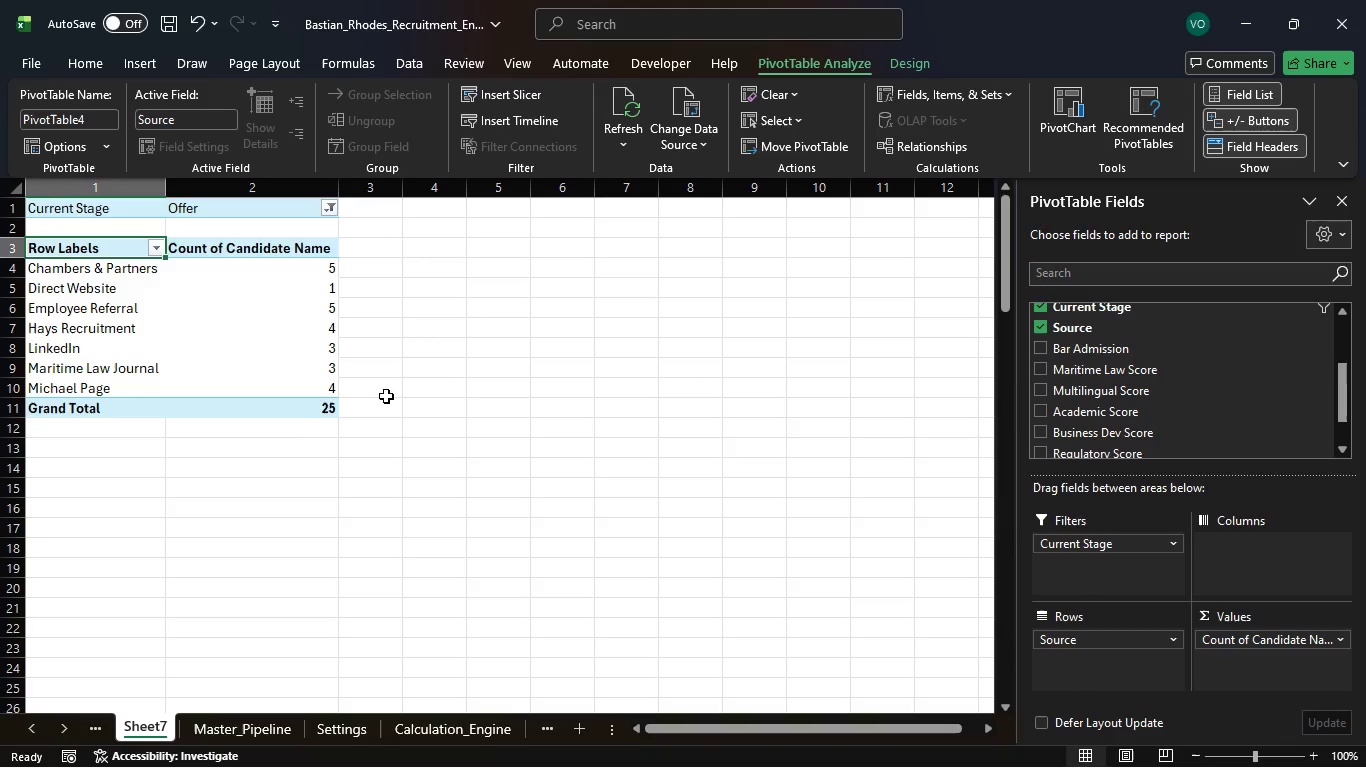 
left_click_drag(start_coordinate=[44, 190], to_coordinate=[112, 185])
 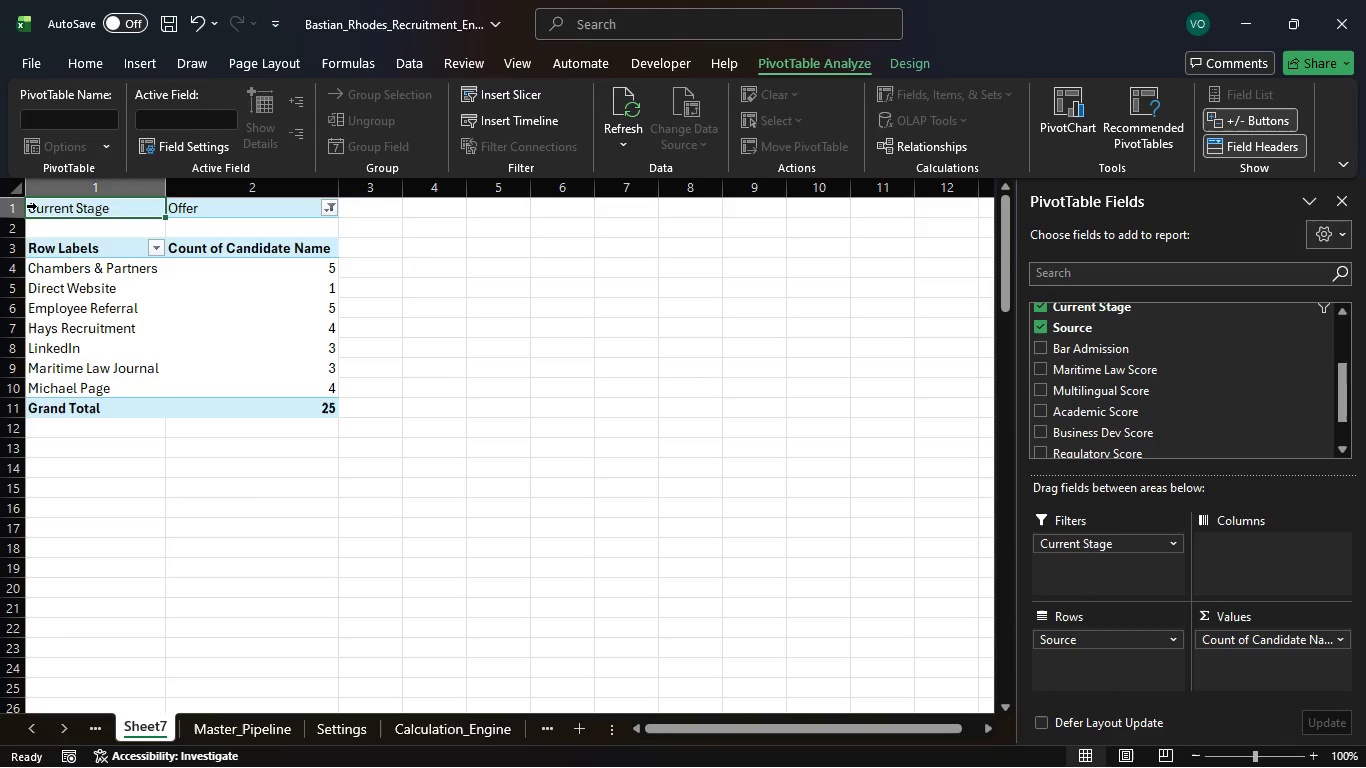 
double_click([37, 206])
 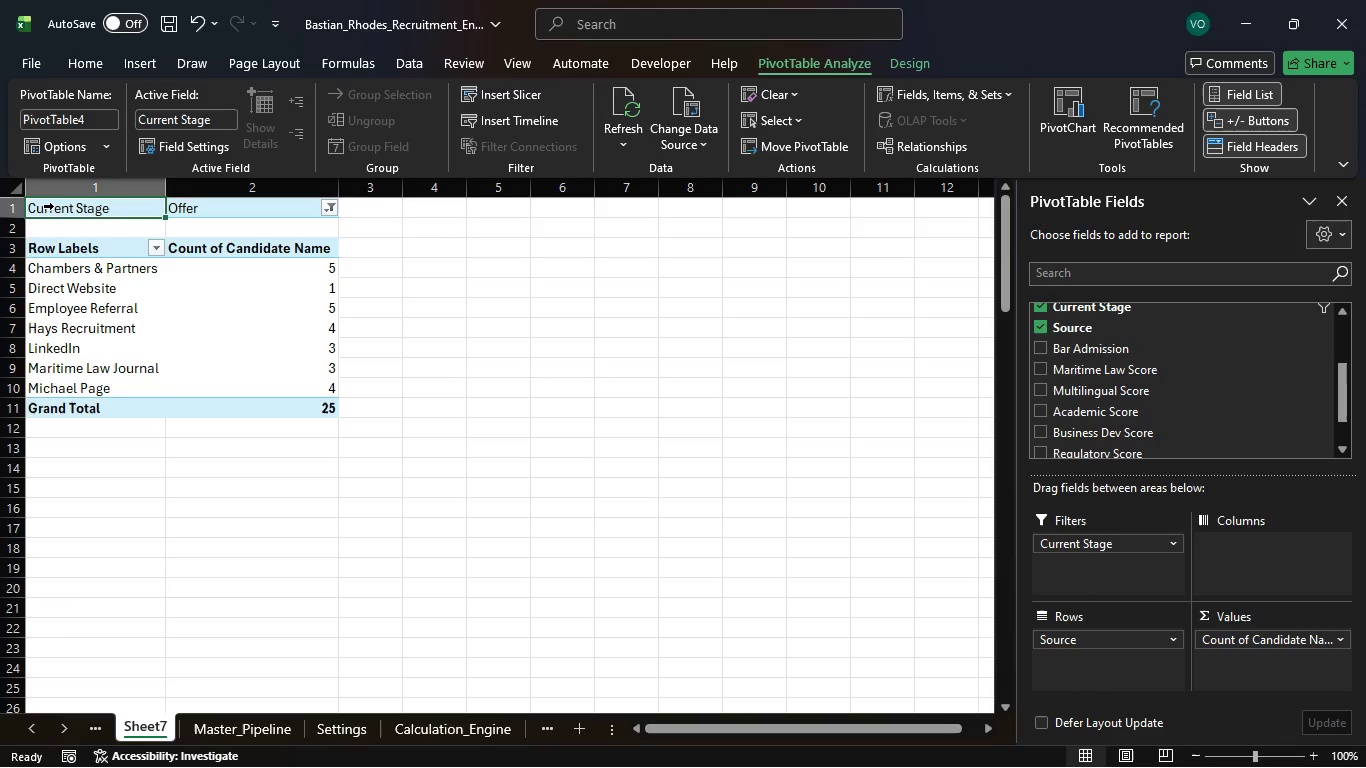 
left_click_drag(start_coordinate=[53, 206], to_coordinate=[199, 403])
 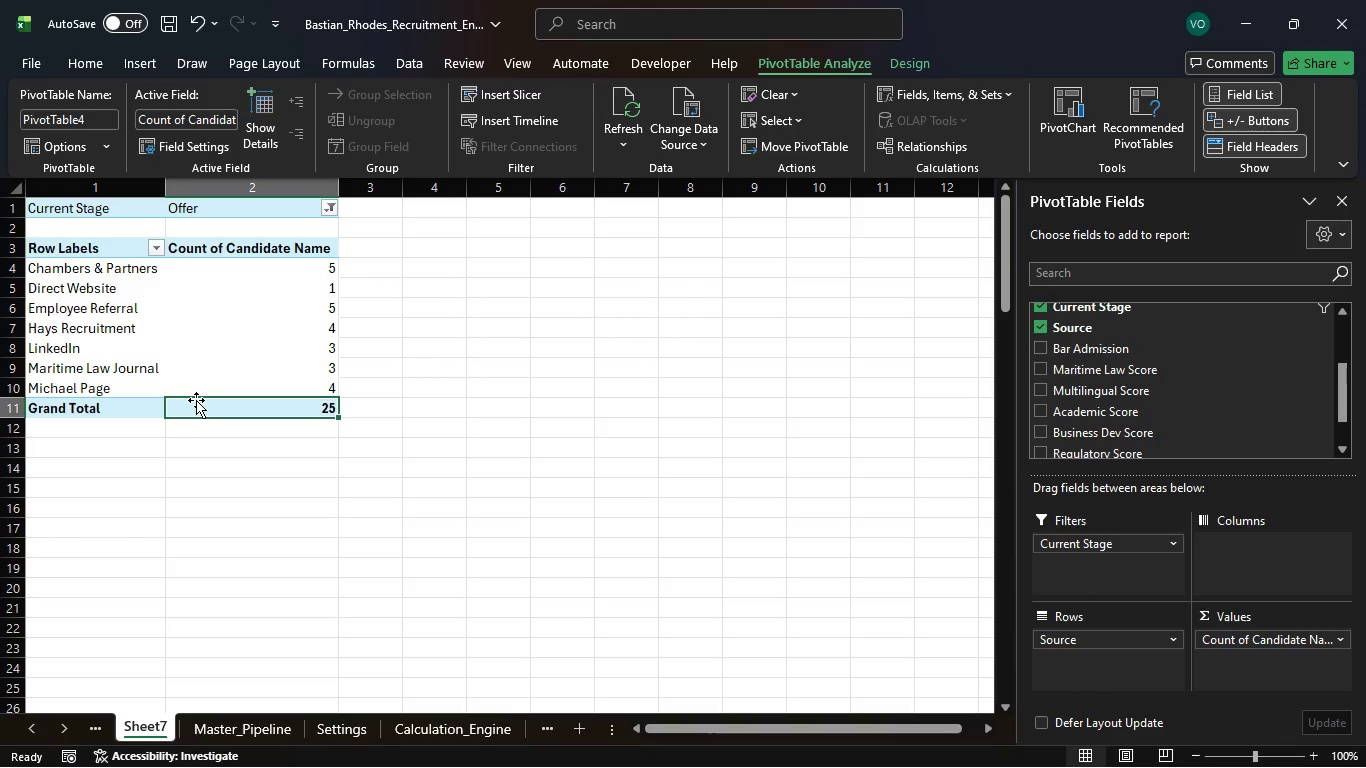 
left_click([199, 403])
 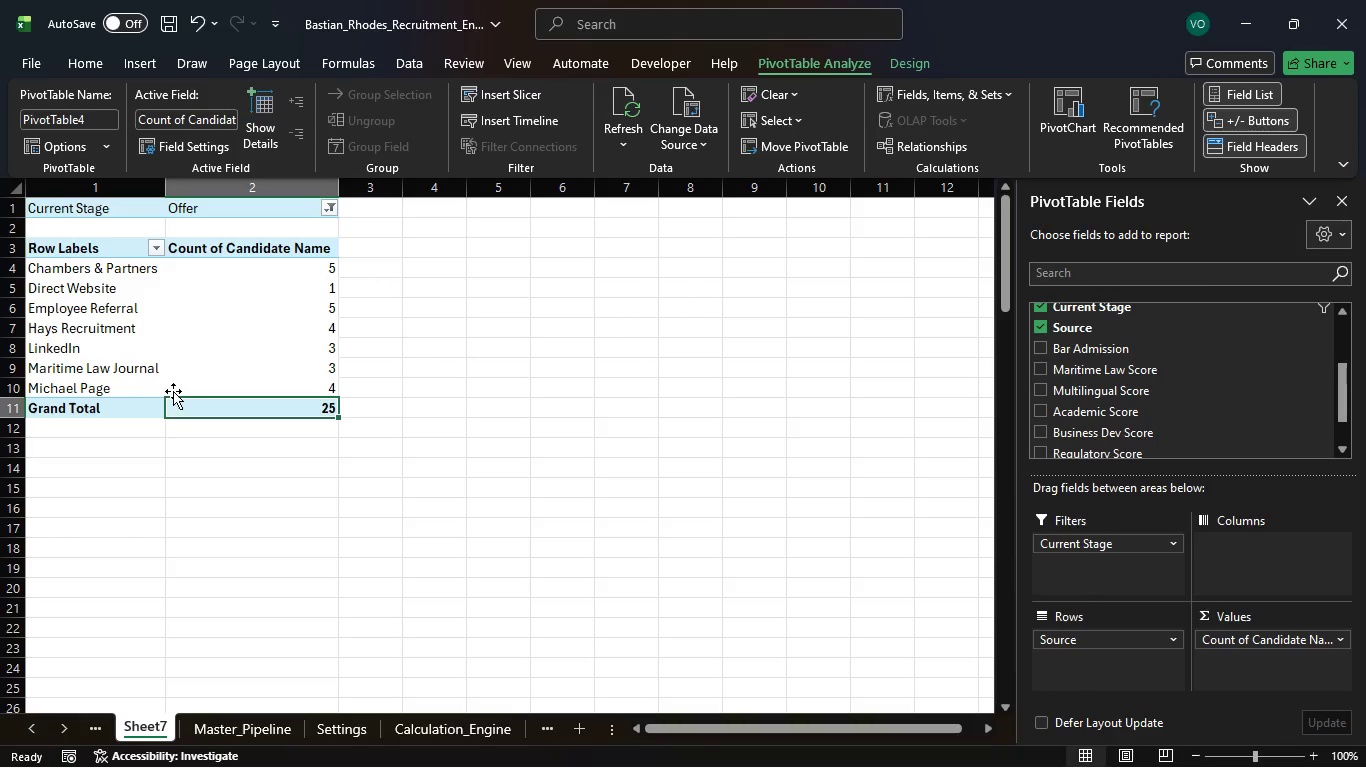 
wait(7.41)
 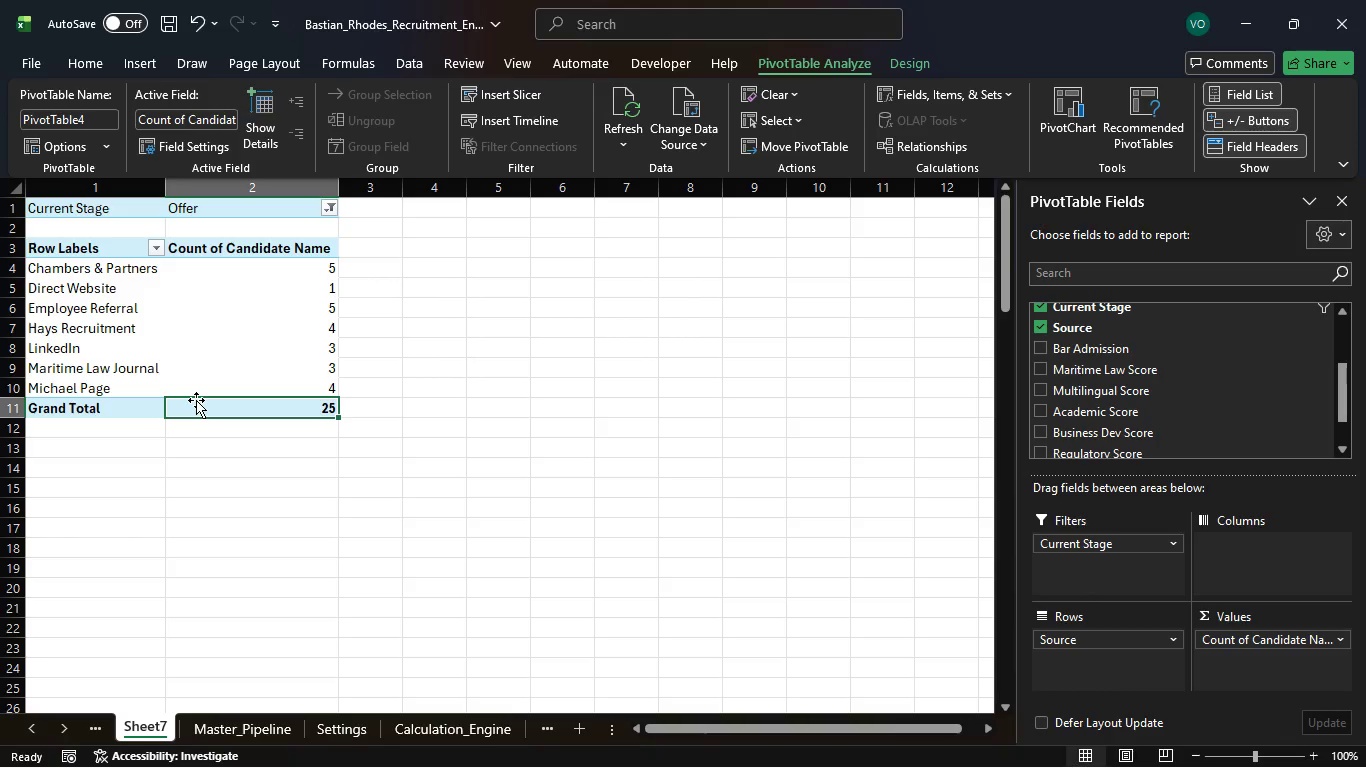 
left_click_drag(start_coordinate=[109, 206], to_coordinate=[283, 401])
 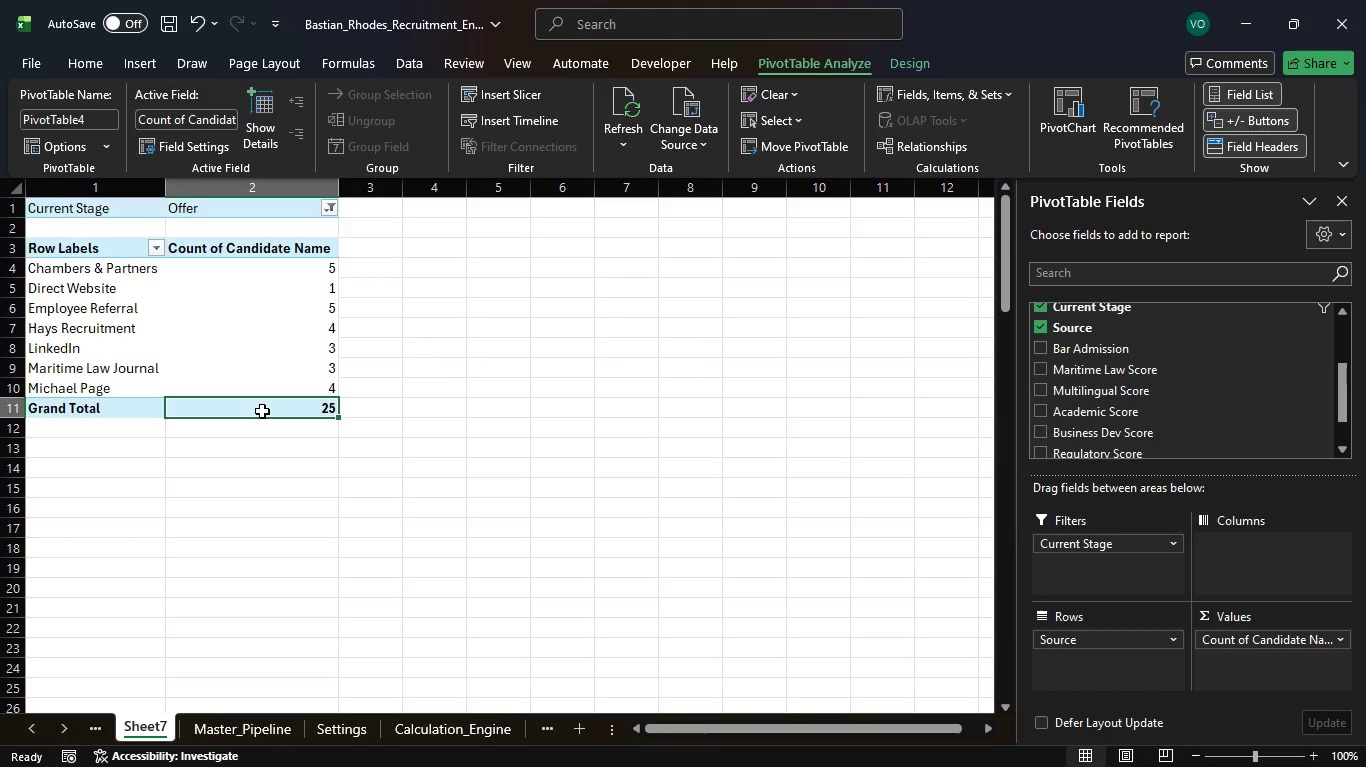 
key(Control+A)
 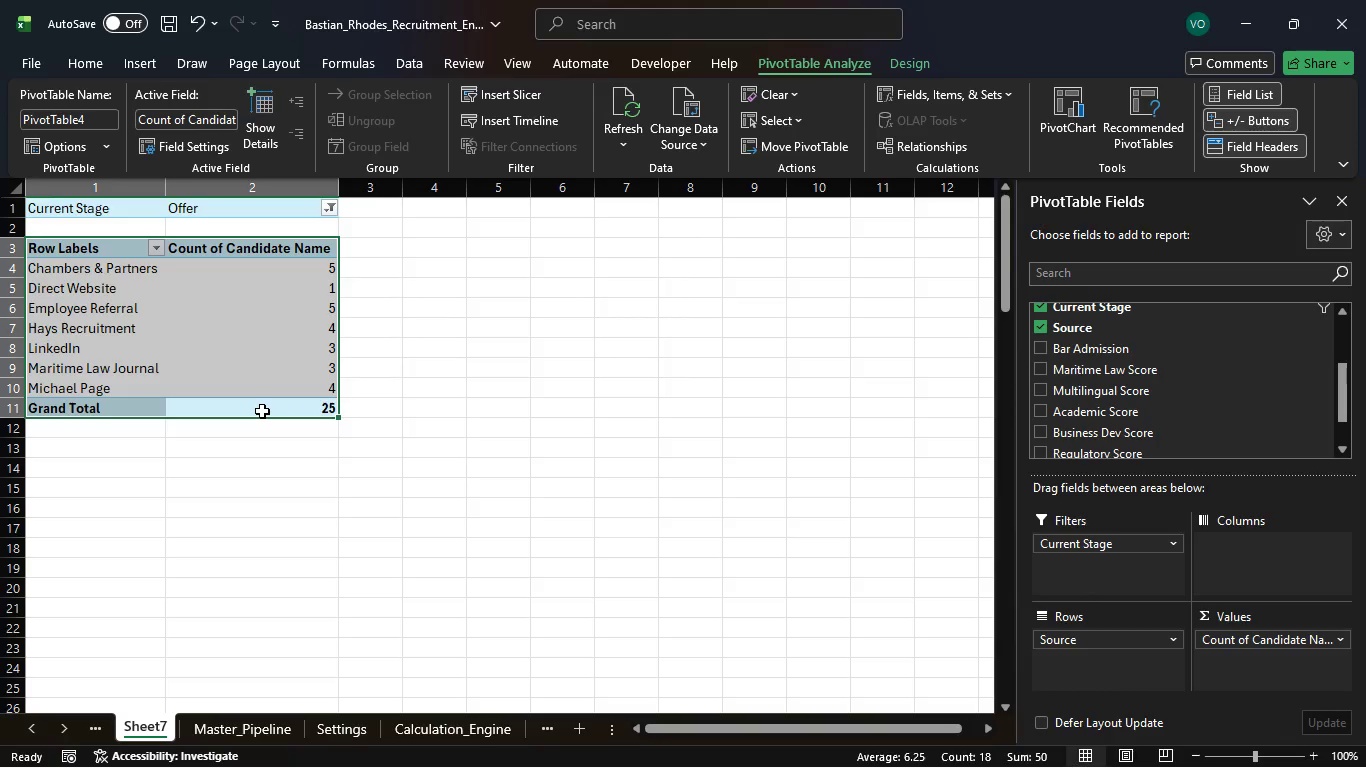 
key(Control+A)
 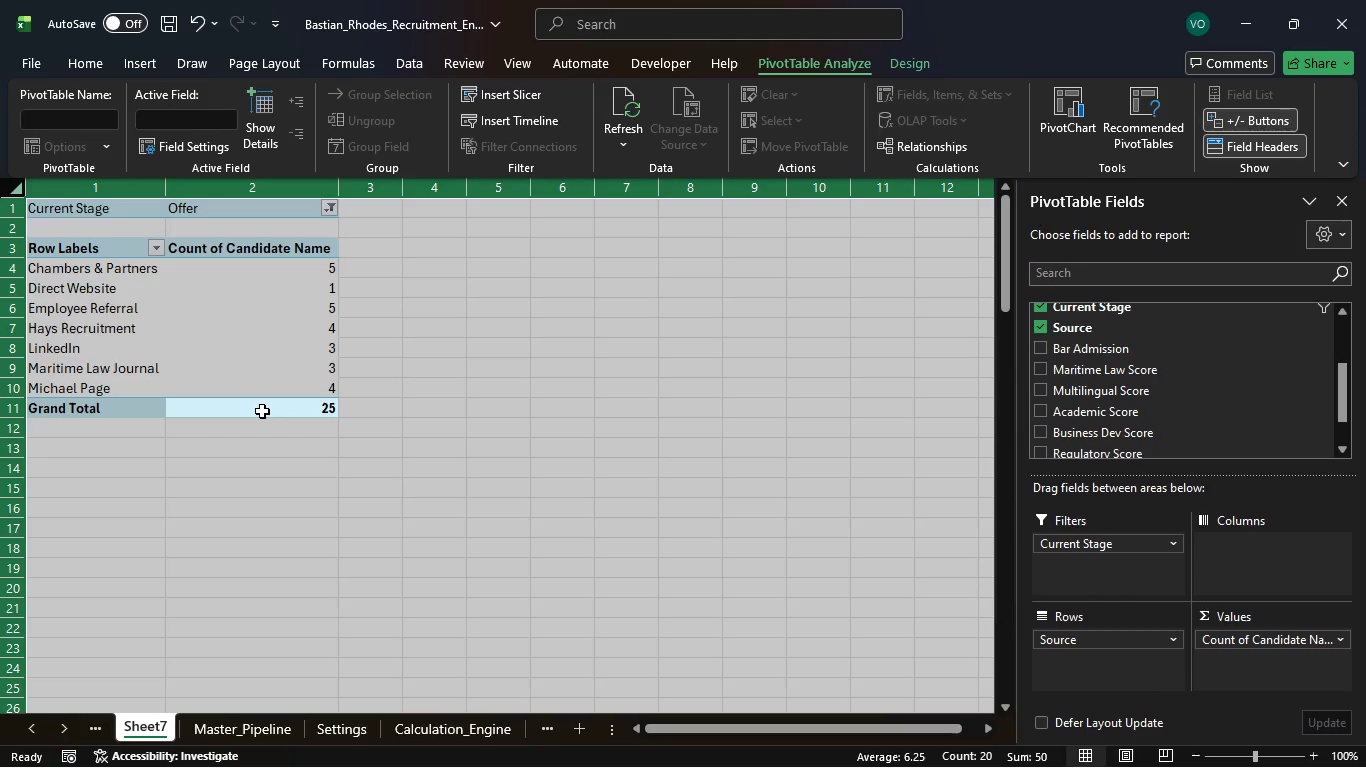 
wait(7.66)
 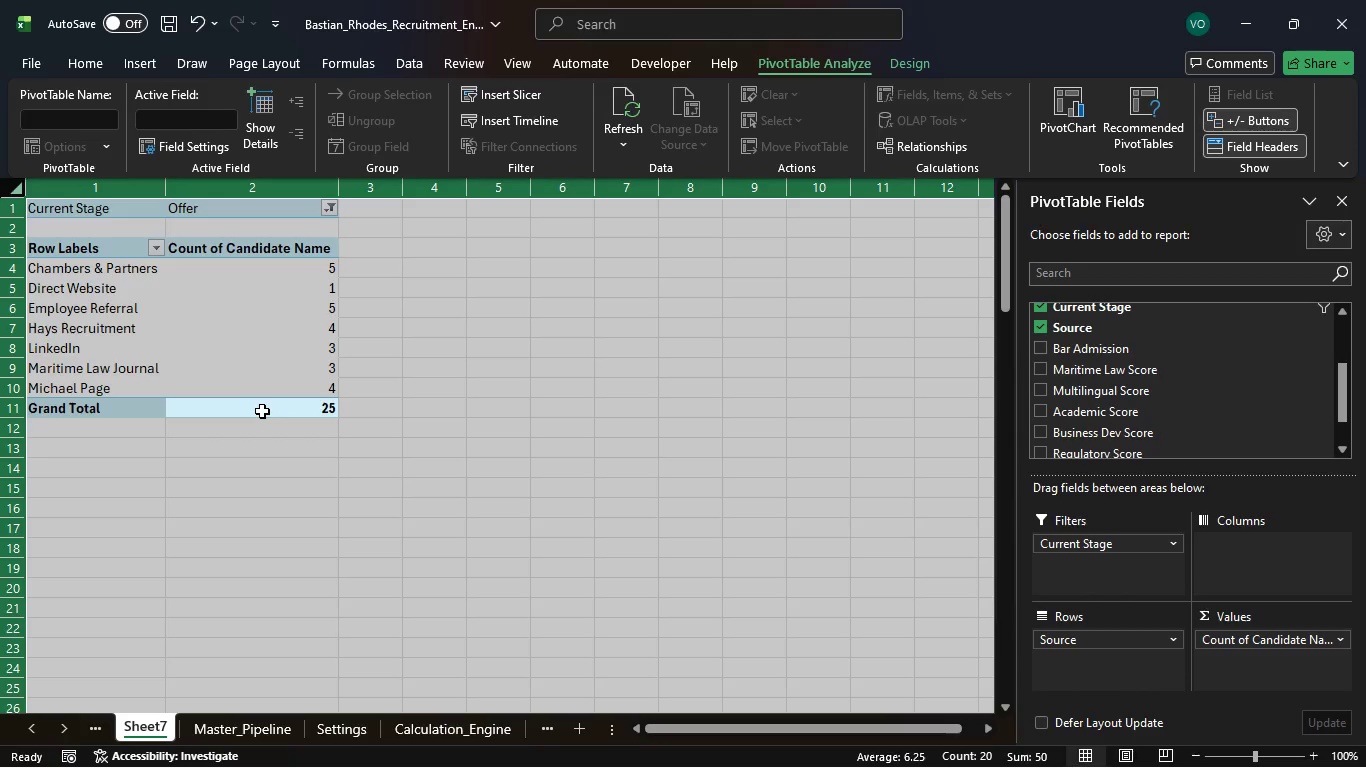 
key(Control+X)
 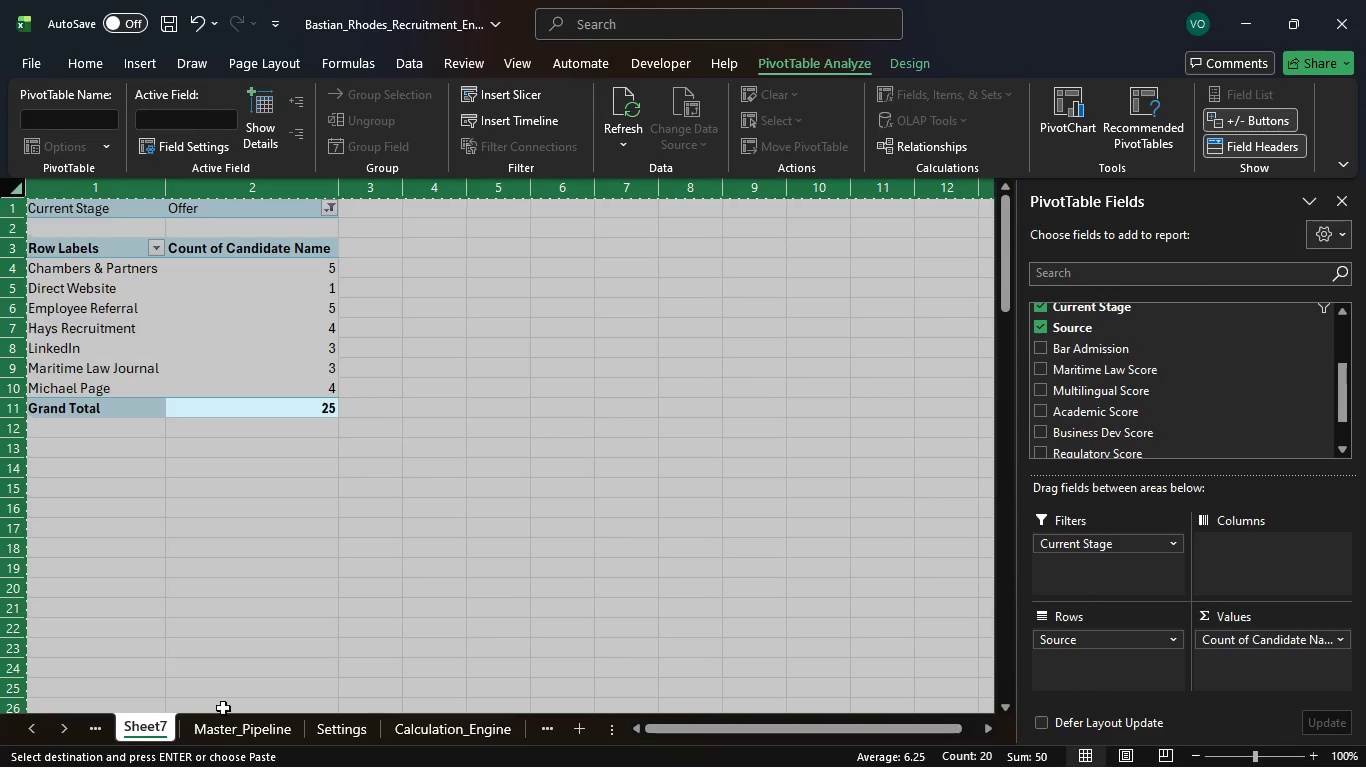 
double_click([61, 721])
 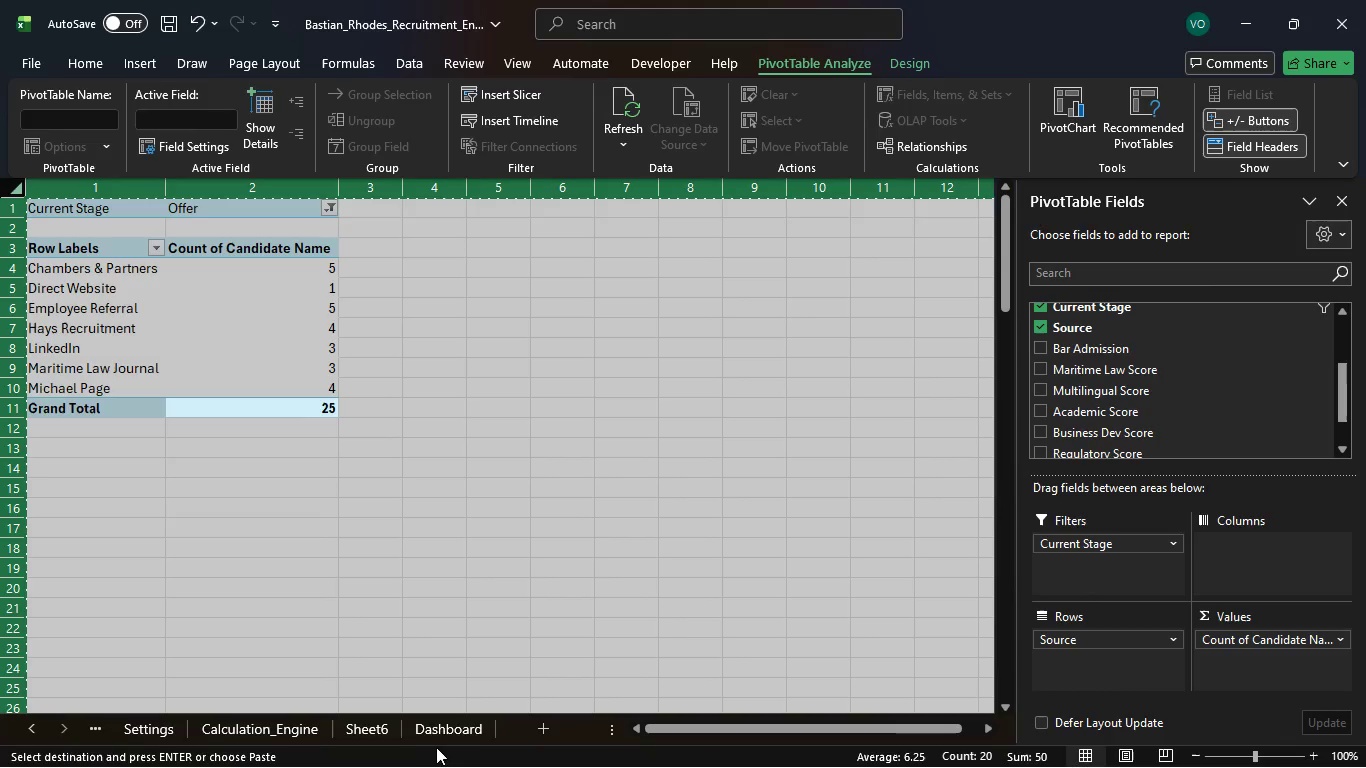 
left_click([444, 727])
 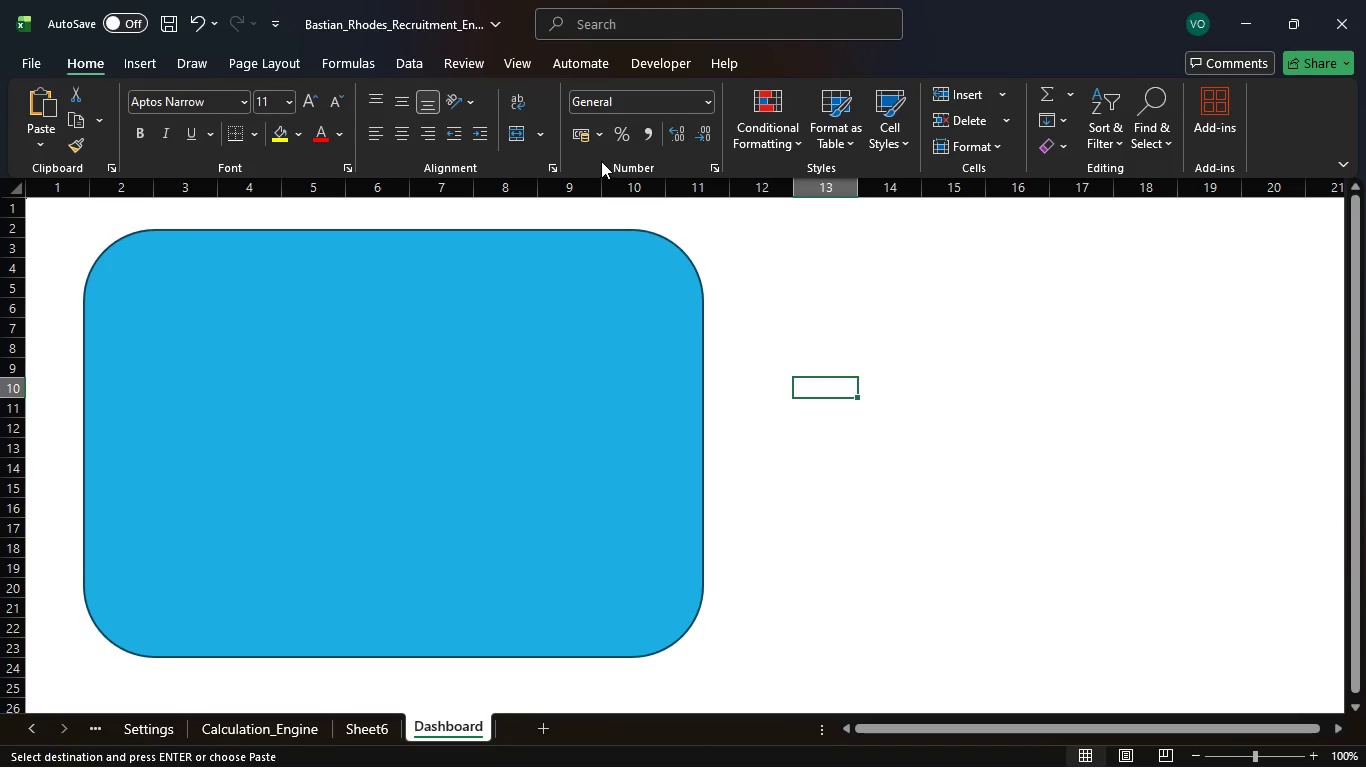 
wait(7.17)
 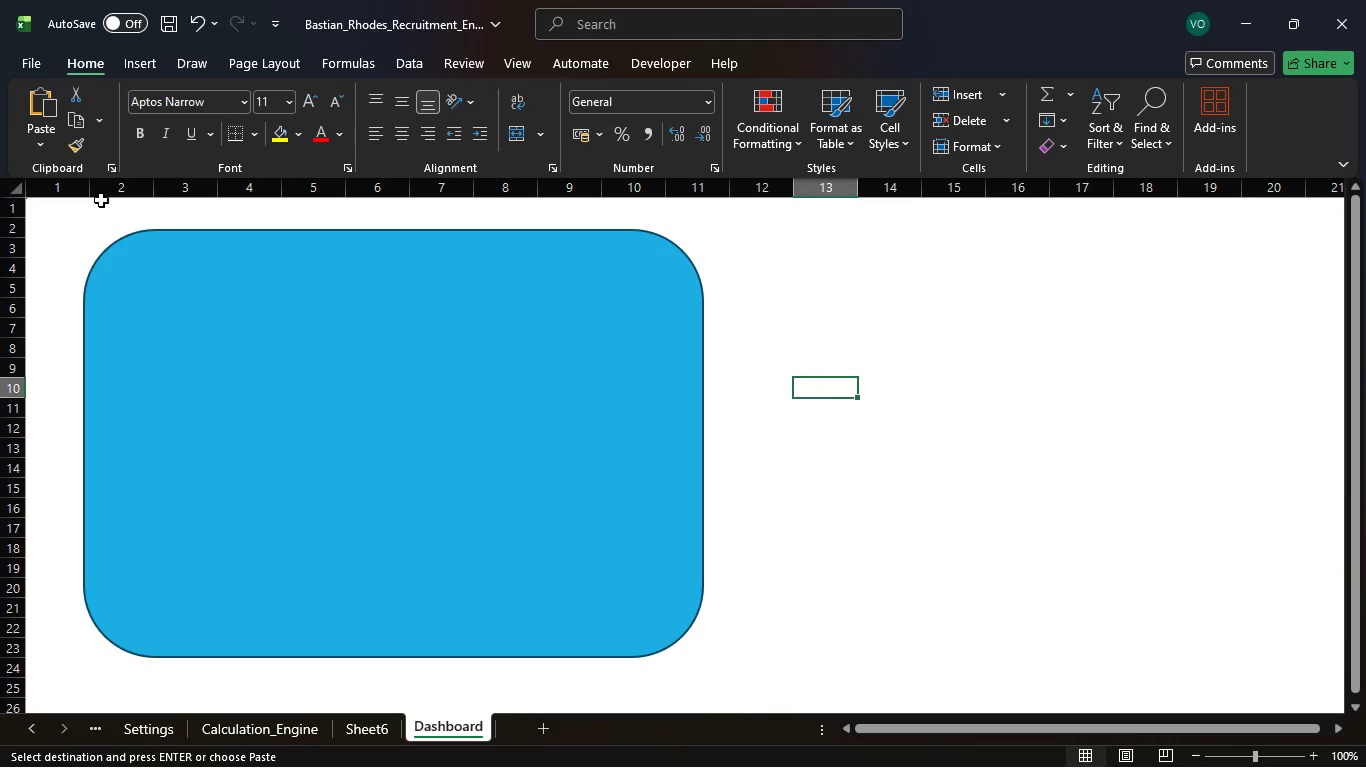 
key(Control+V)
 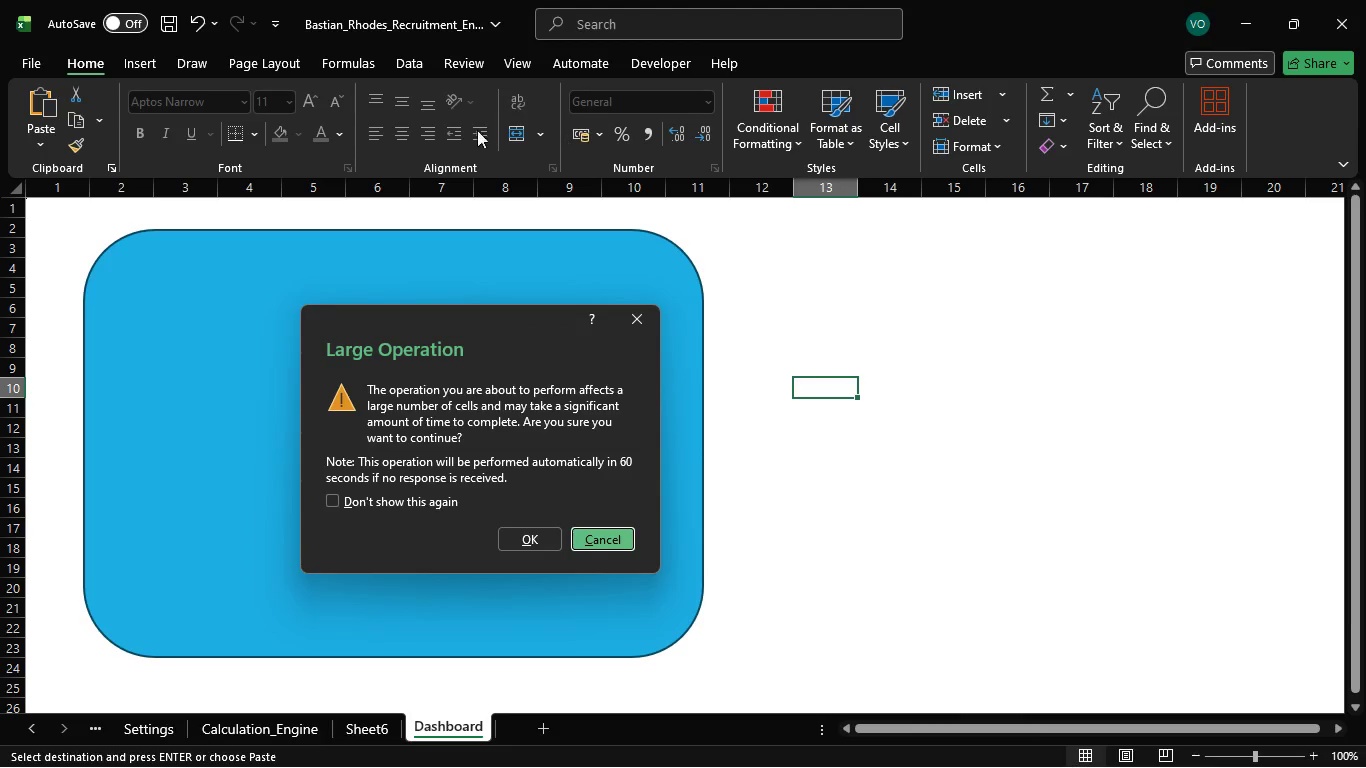 
left_click([644, 327])
 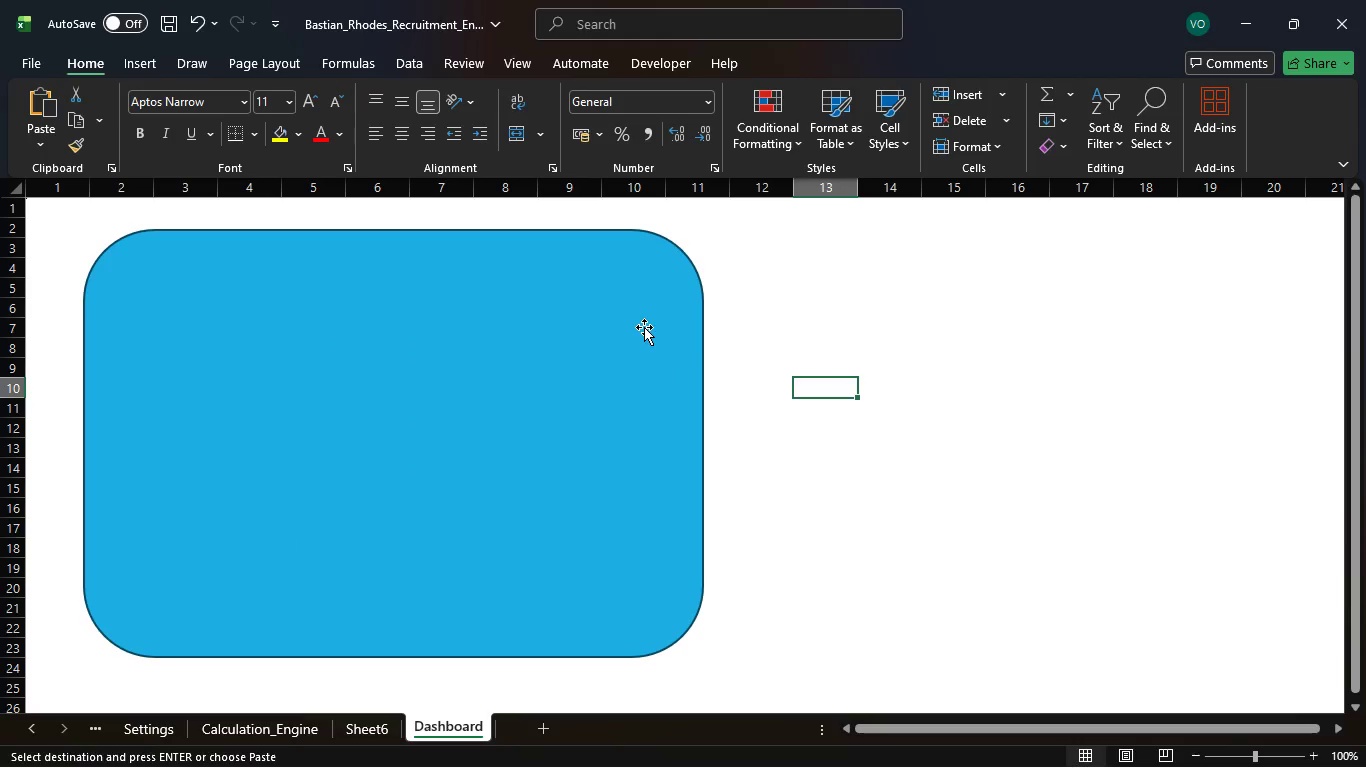 
key(Alt+Control+V)
 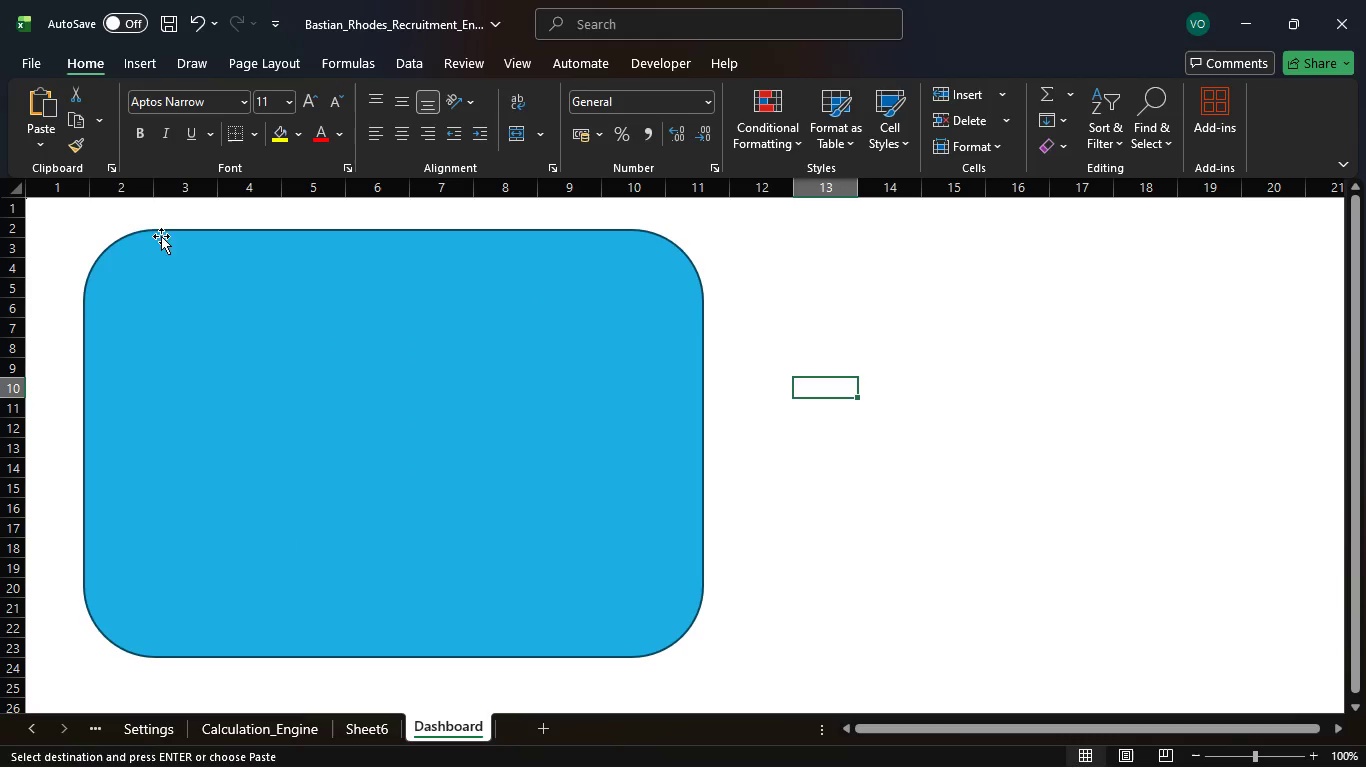 
double_click([59, 214])
 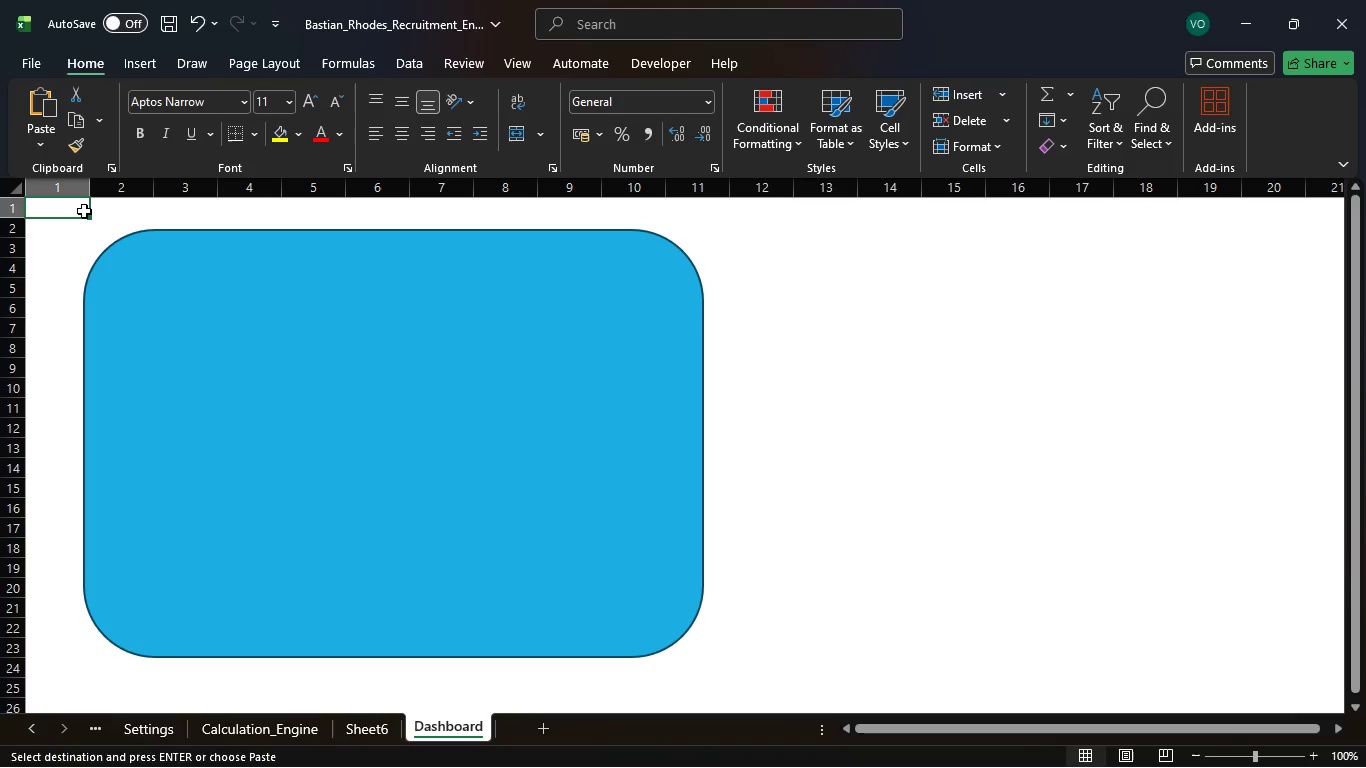 
key(Alt+Control+V)
 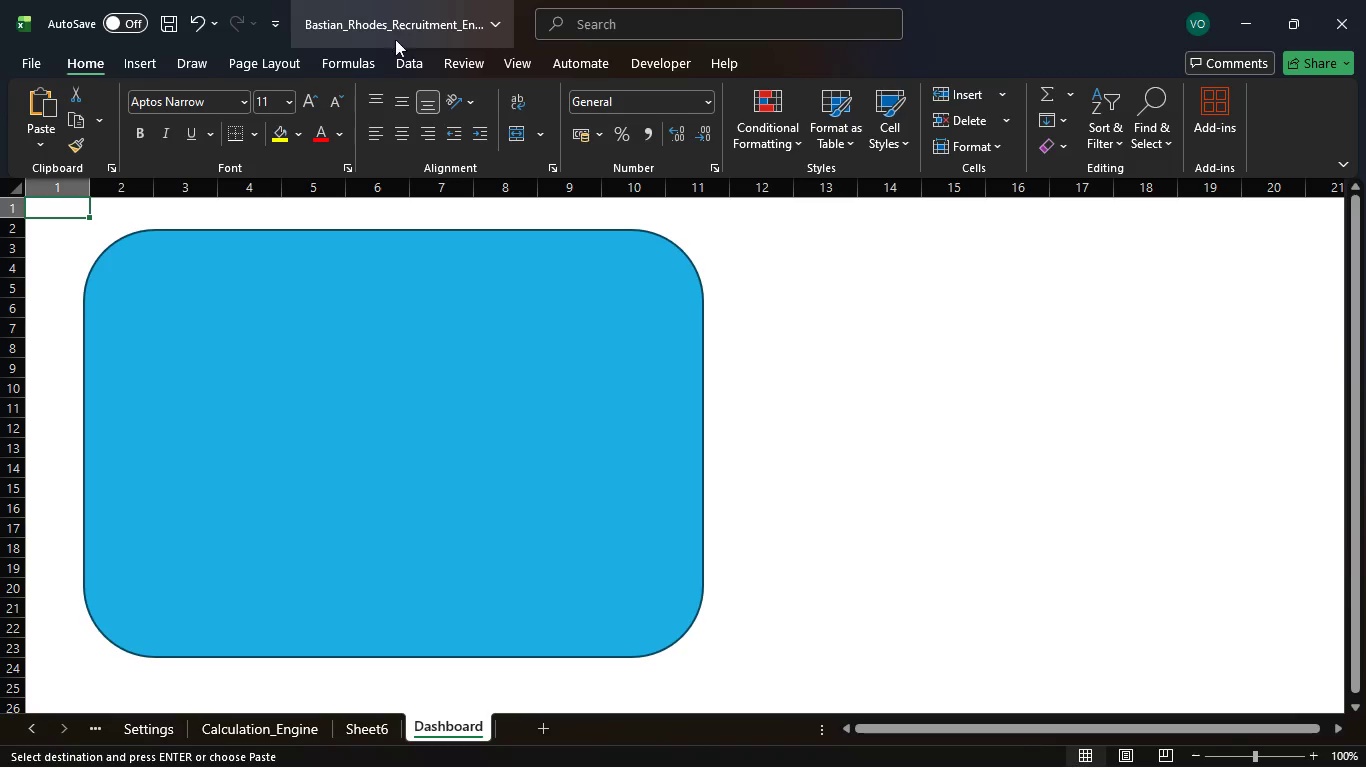 
left_click([383, 250])
 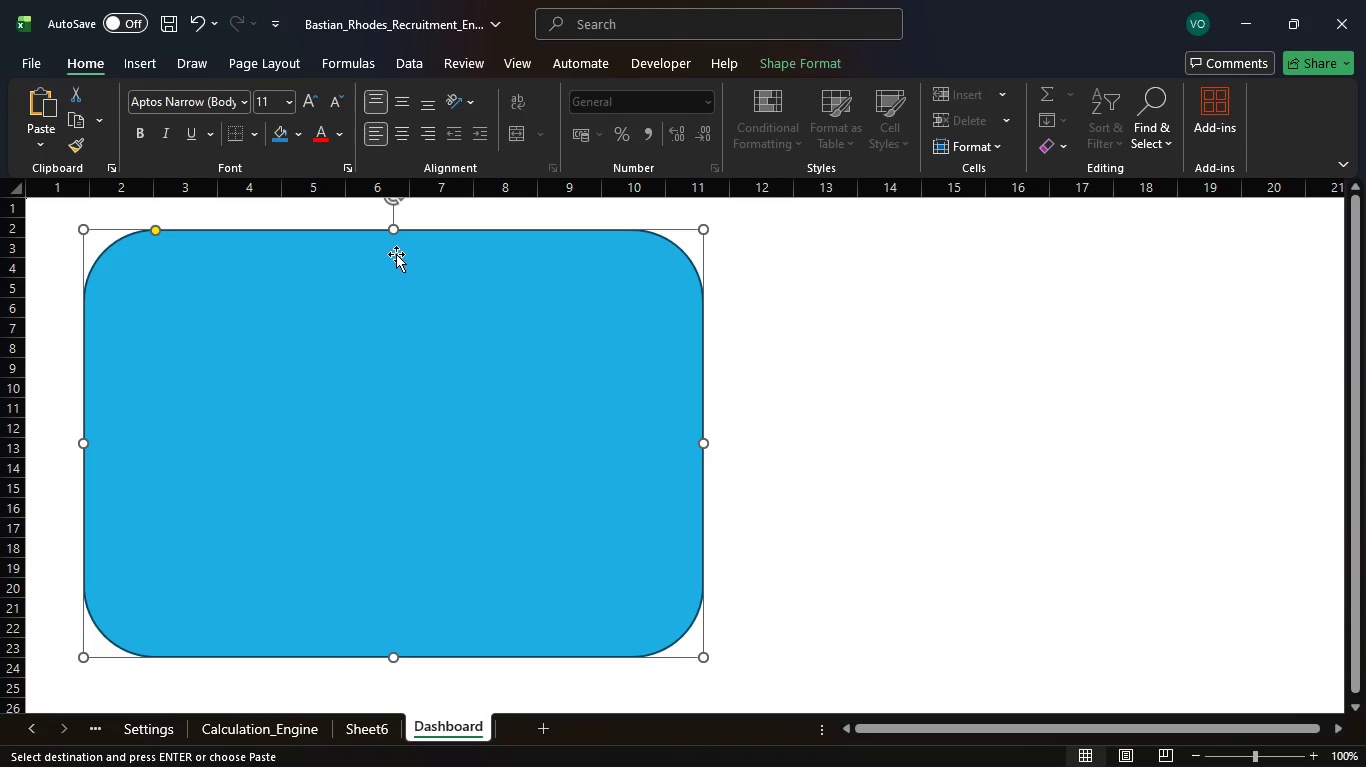 
left_click_drag(start_coordinate=[396, 254], to_coordinate=[1007, 265])
 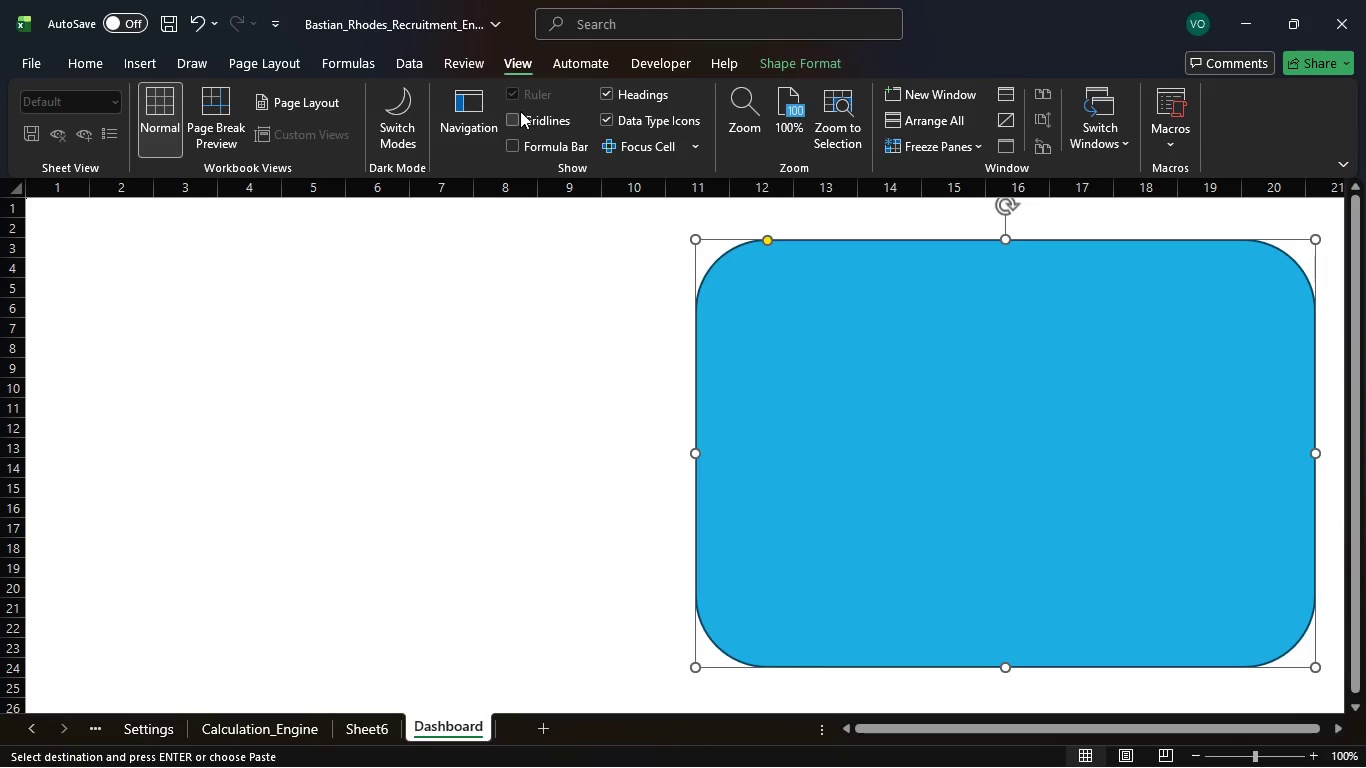 
wait(7.31)
 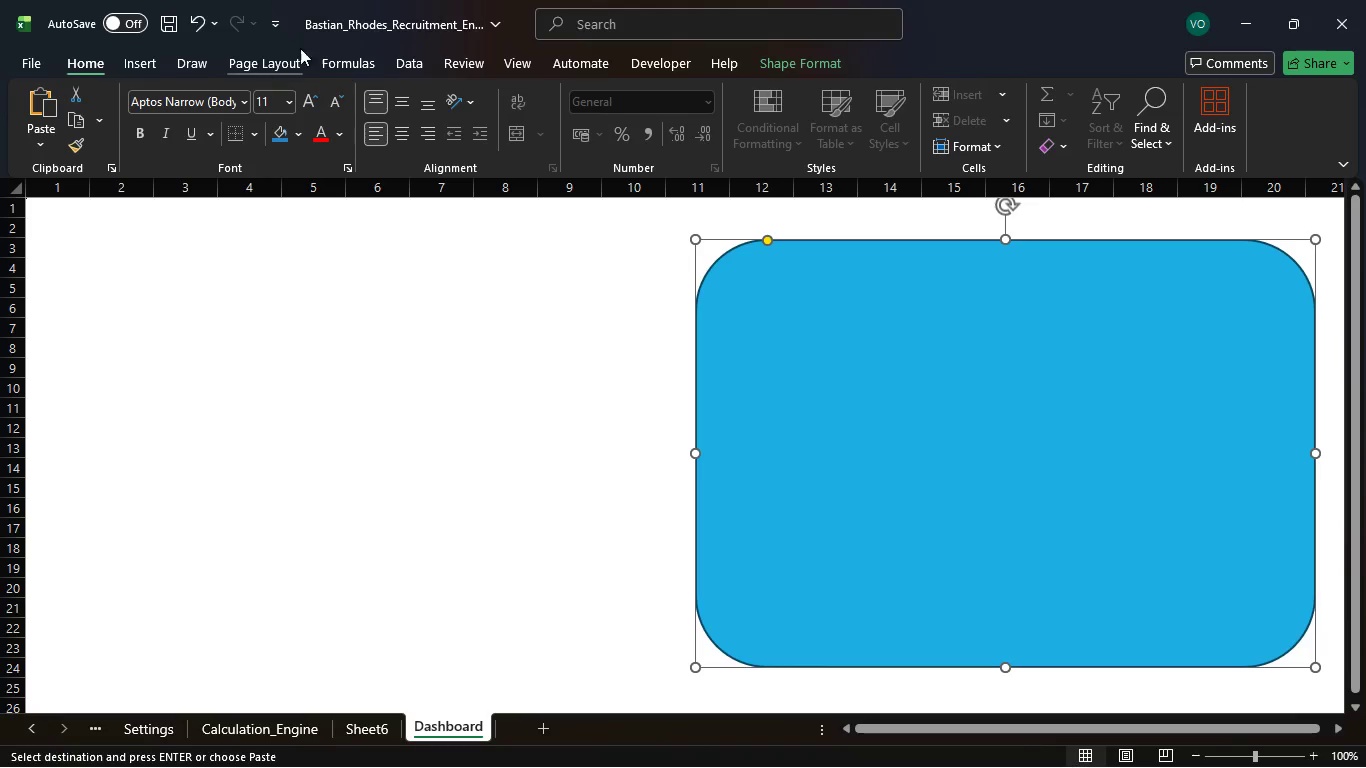 
left_click([65, 208])
 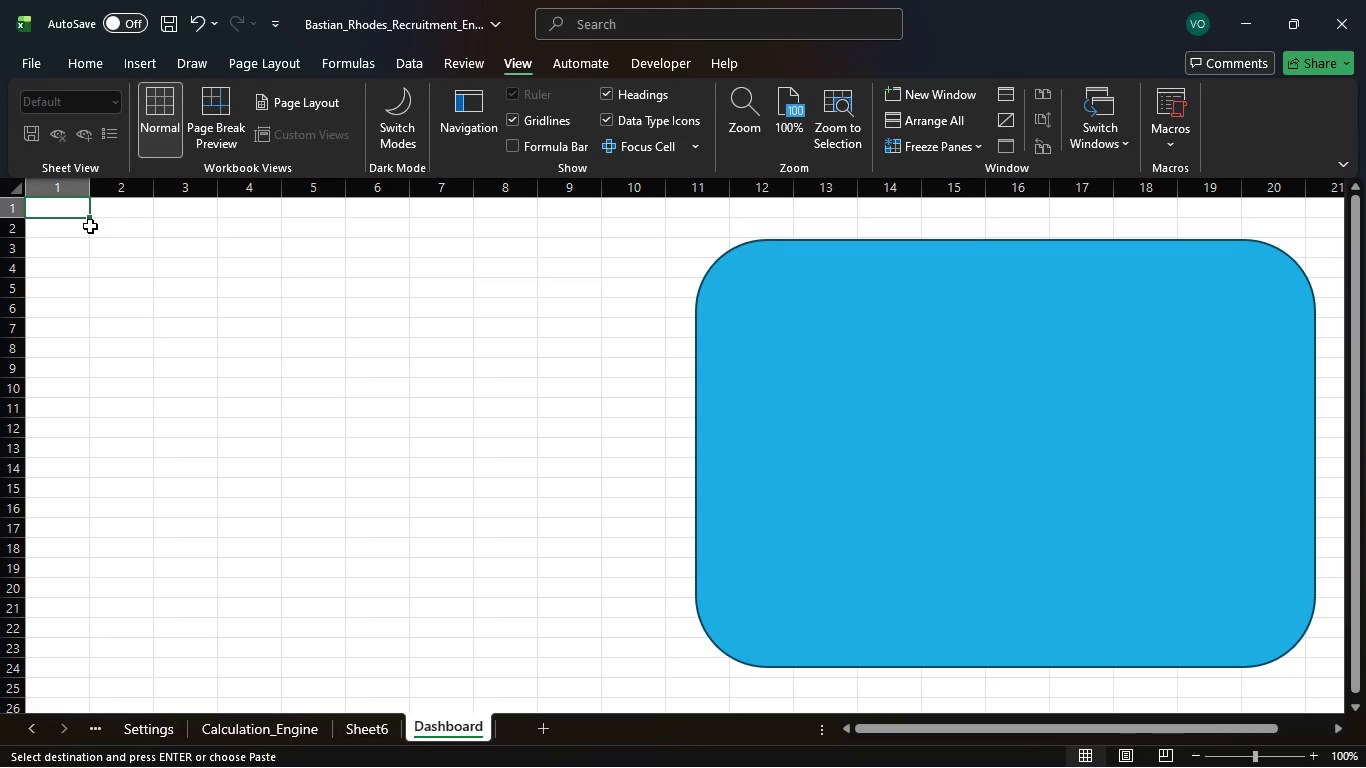 
key(Alt+Control+V)
 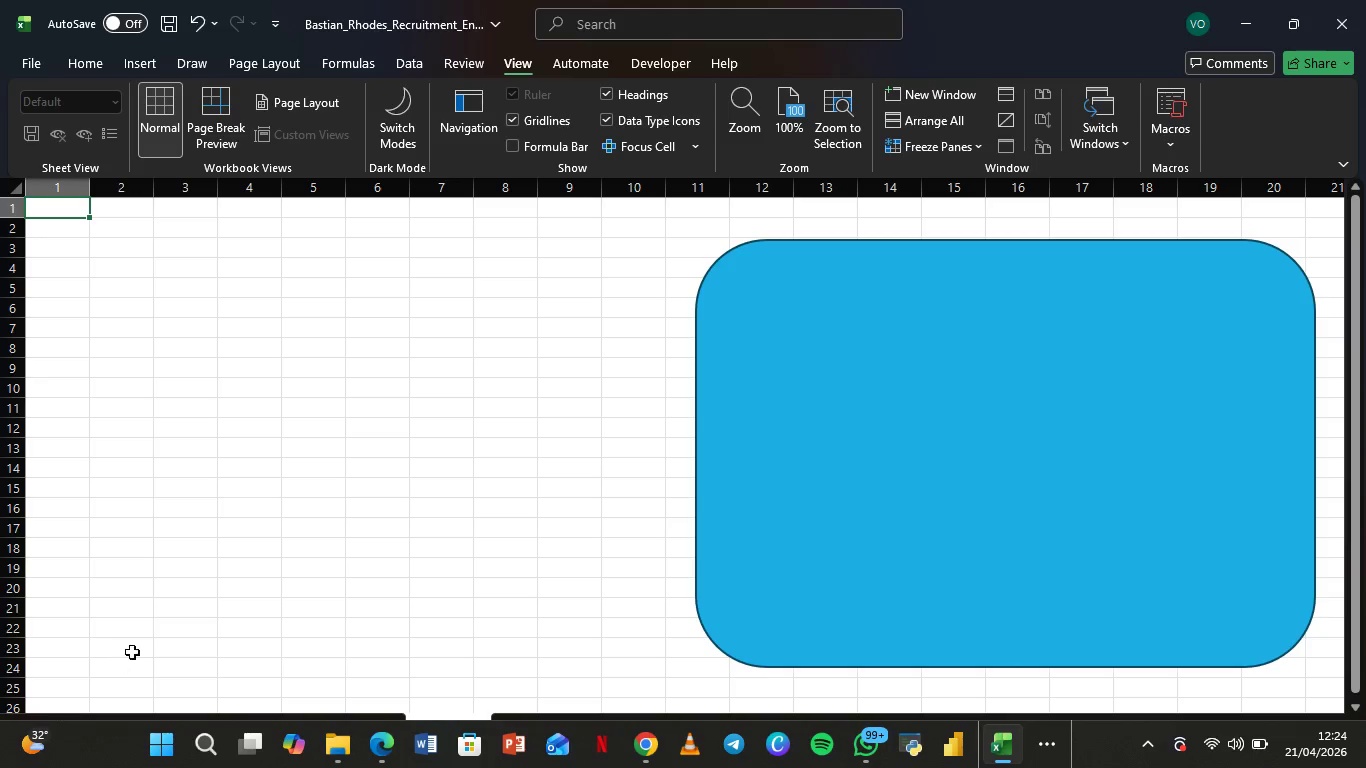 
hold_key(key=ControlLeft, duration=0.95)
 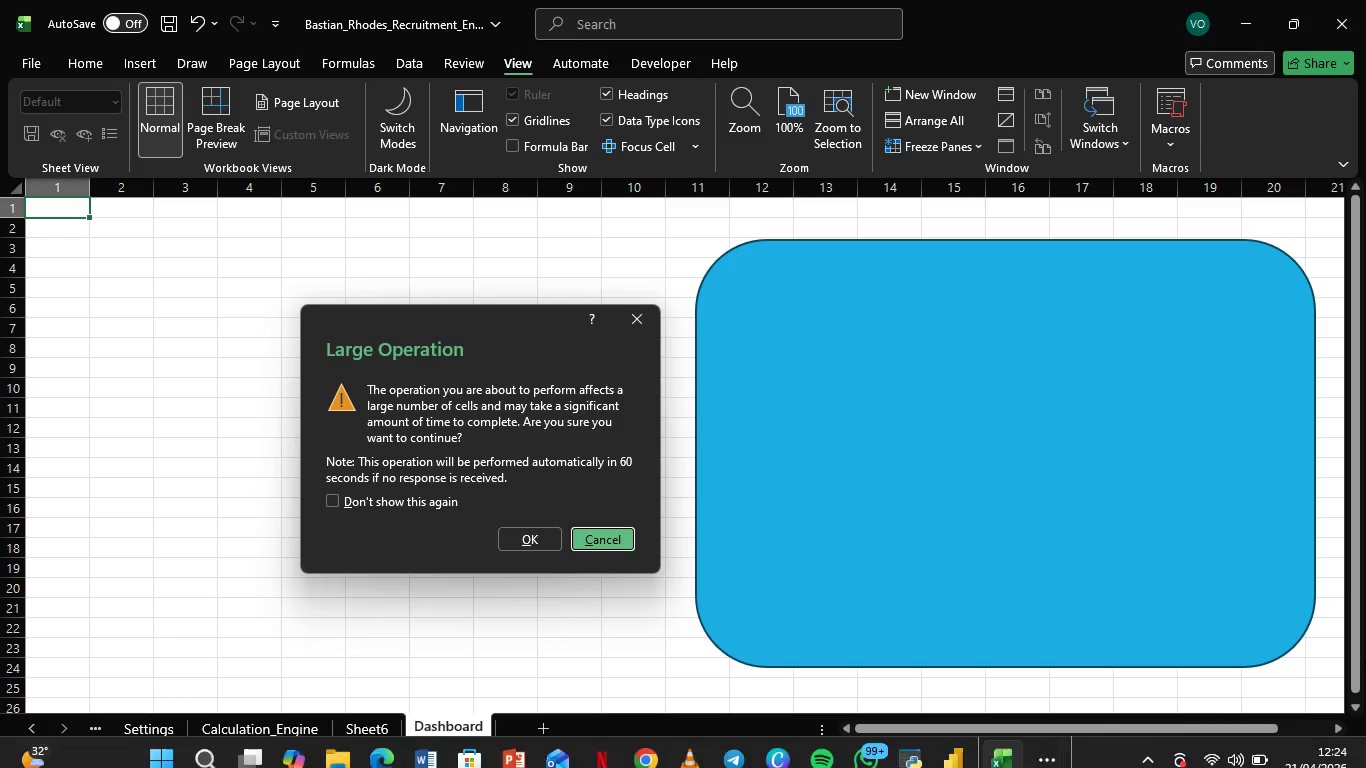 
hold_key(key=V, duration=0.31)
 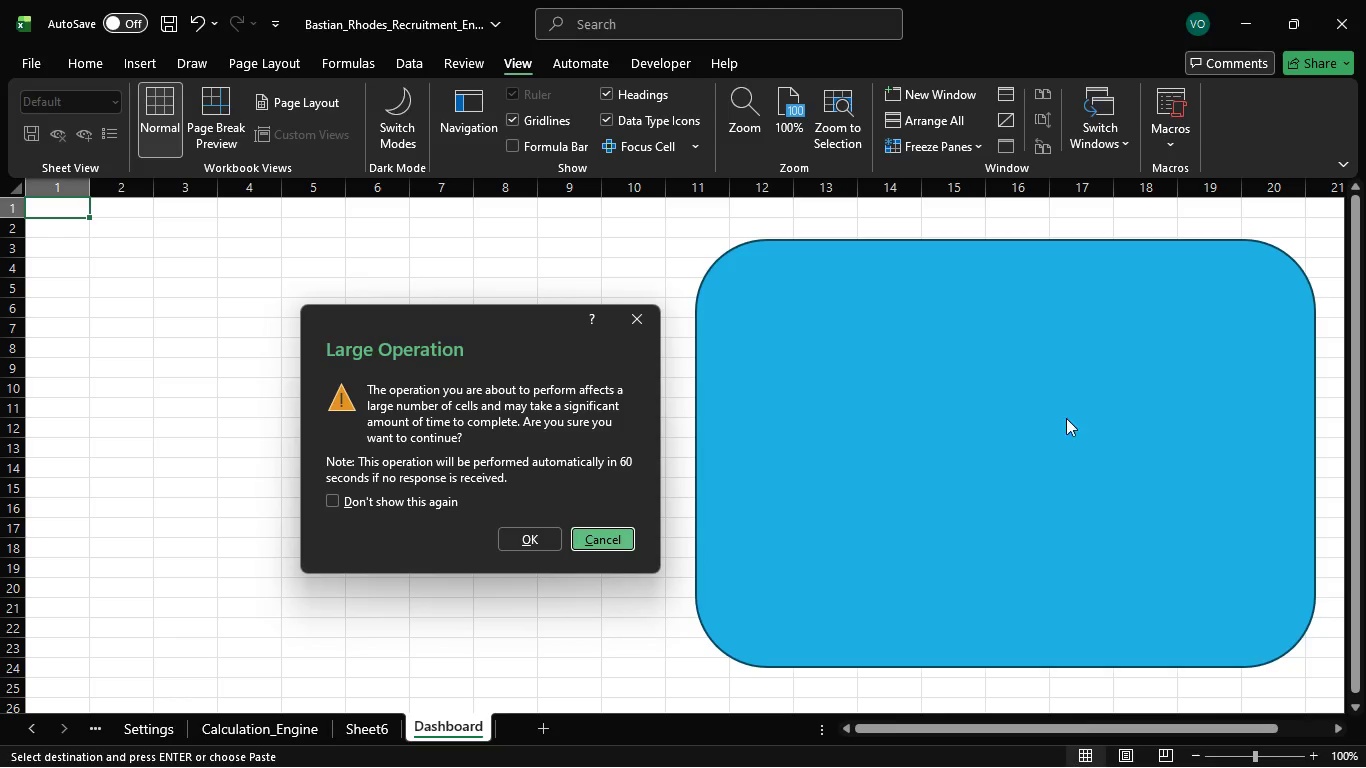 
left_click([524, 533])
 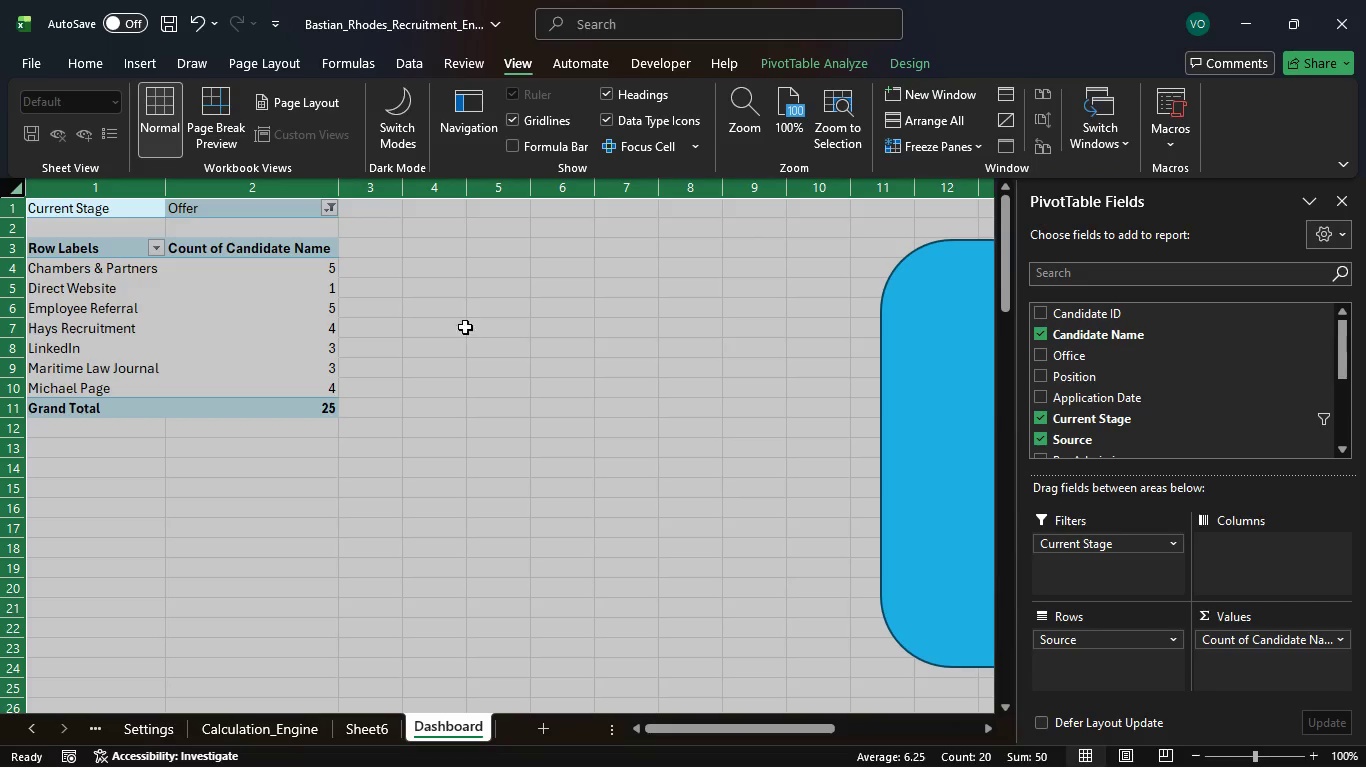 
left_click([475, 279])
 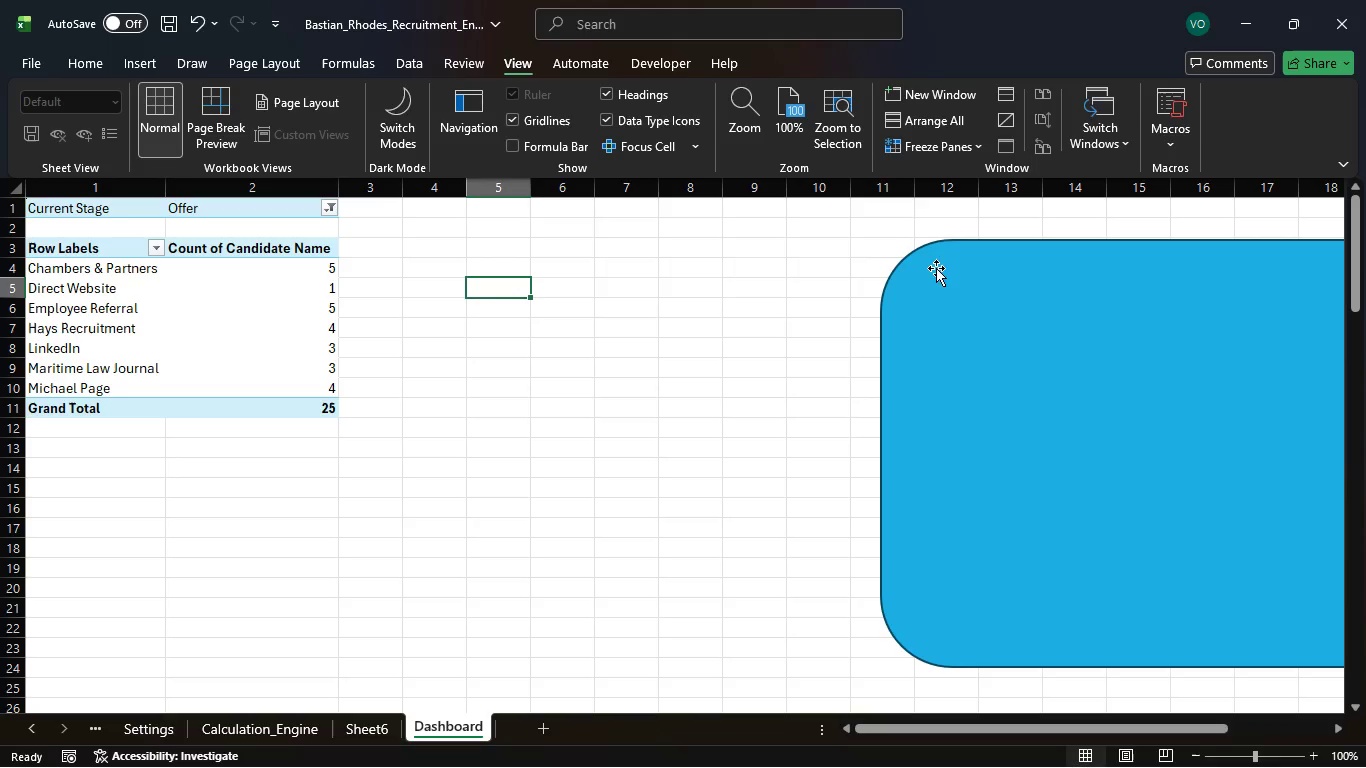 
left_click_drag(start_coordinate=[968, 279], to_coordinate=[529, 238])
 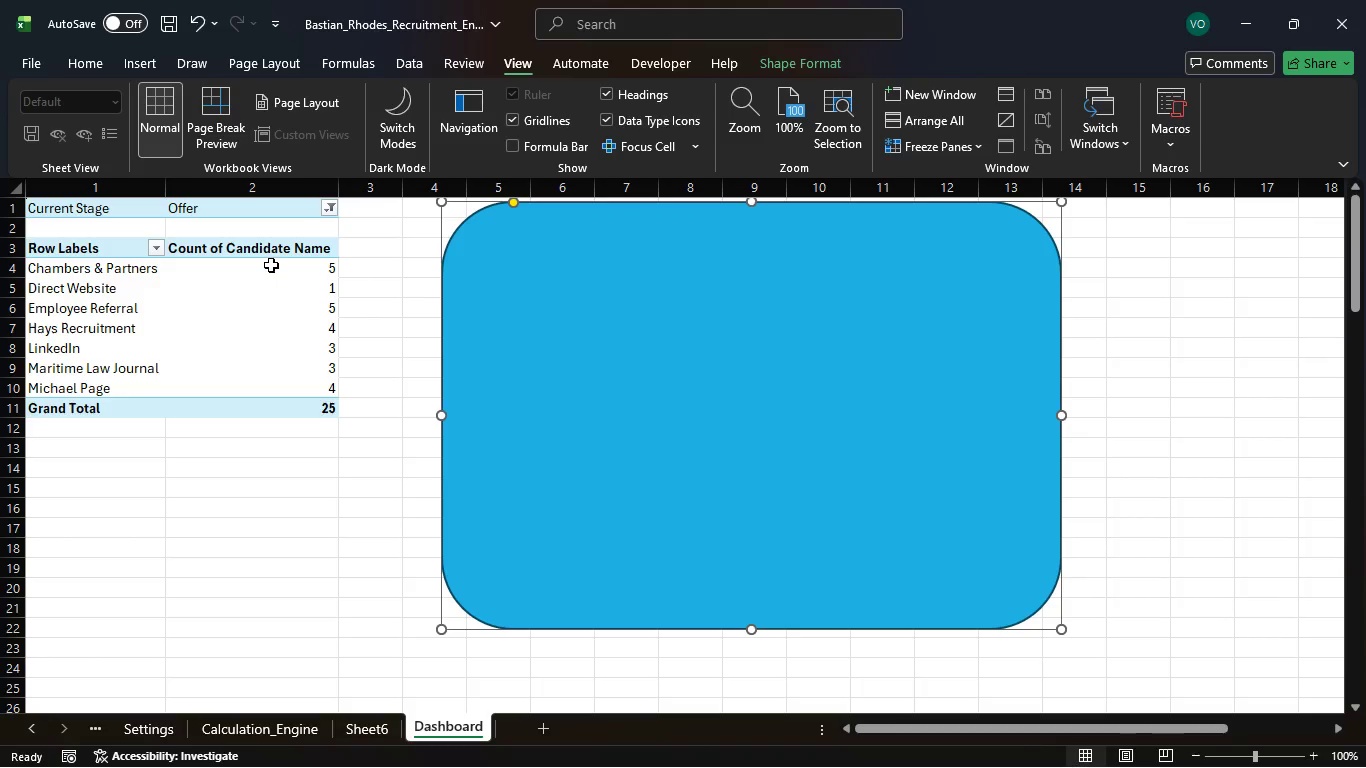 
left_click([271, 265])
 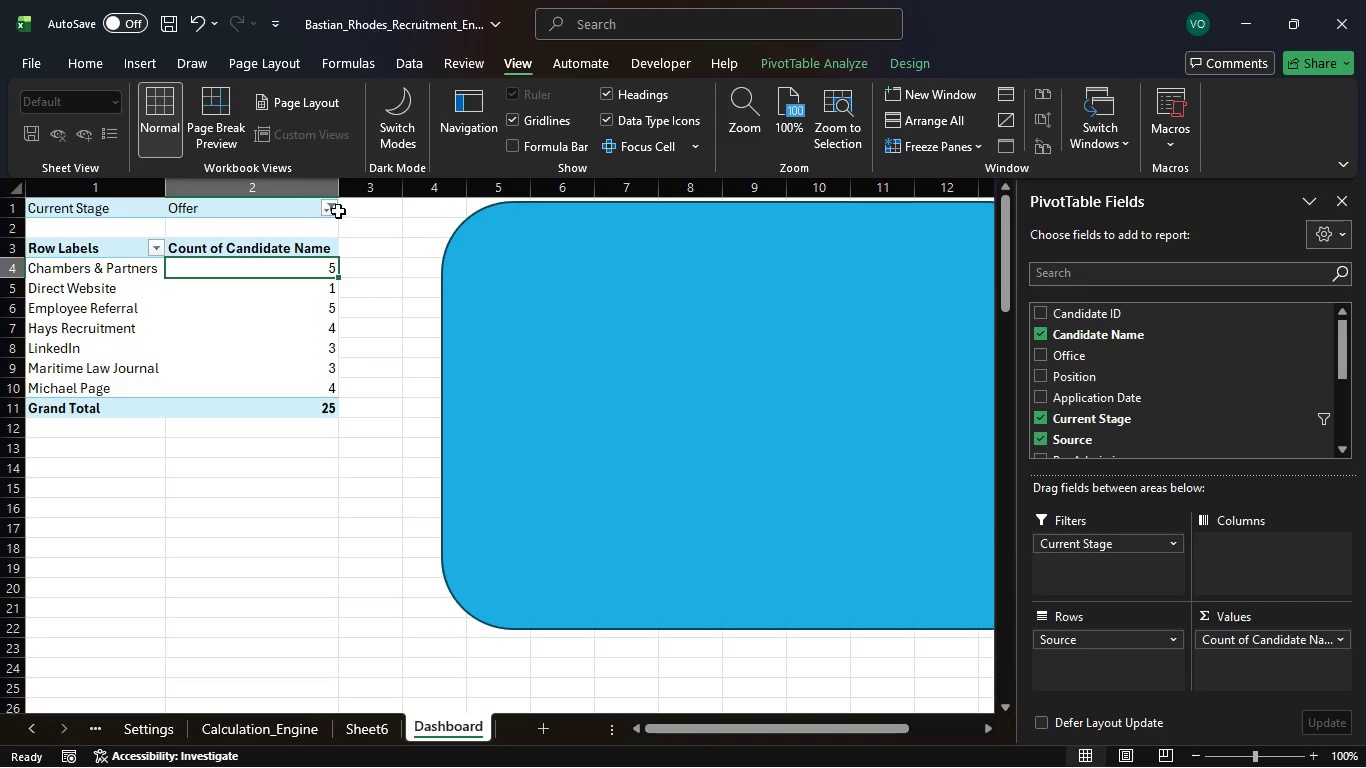 
left_click([331, 203])
 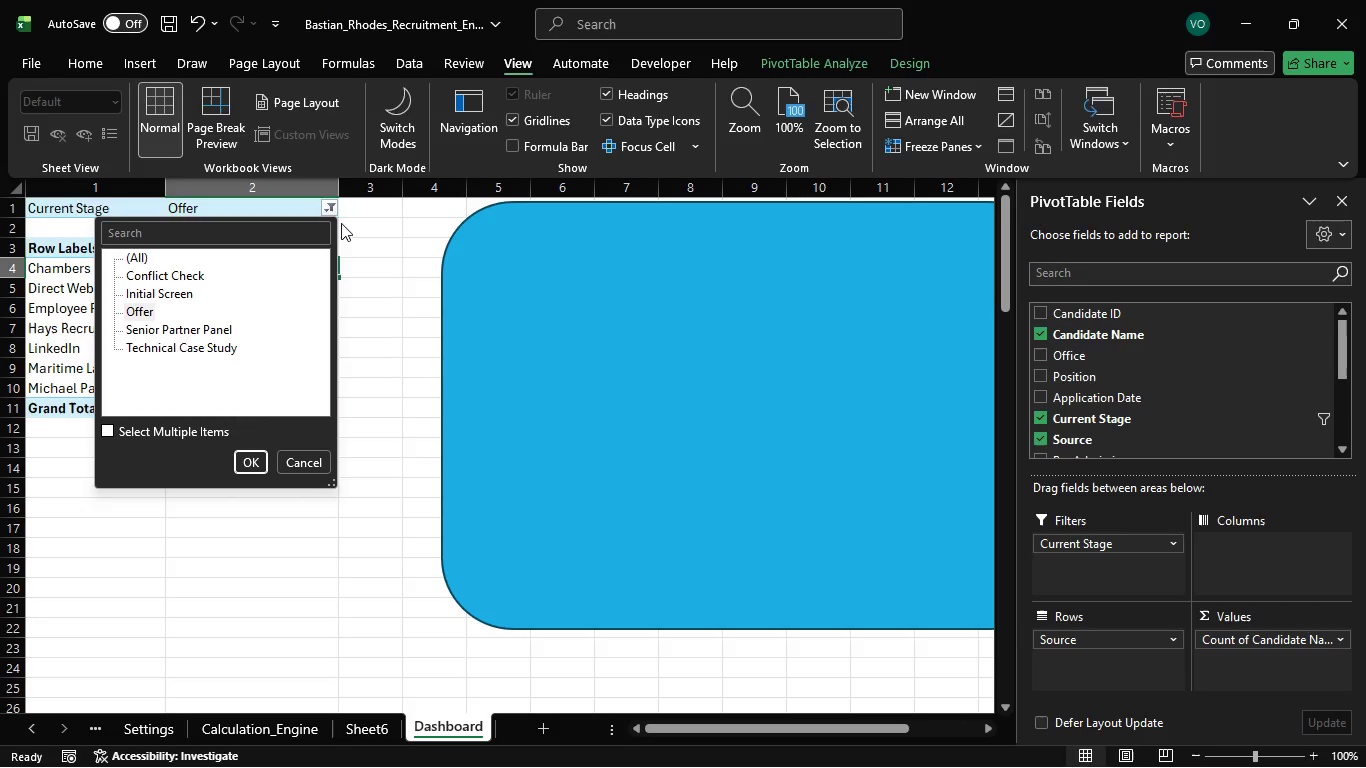 
left_click([350, 231])
 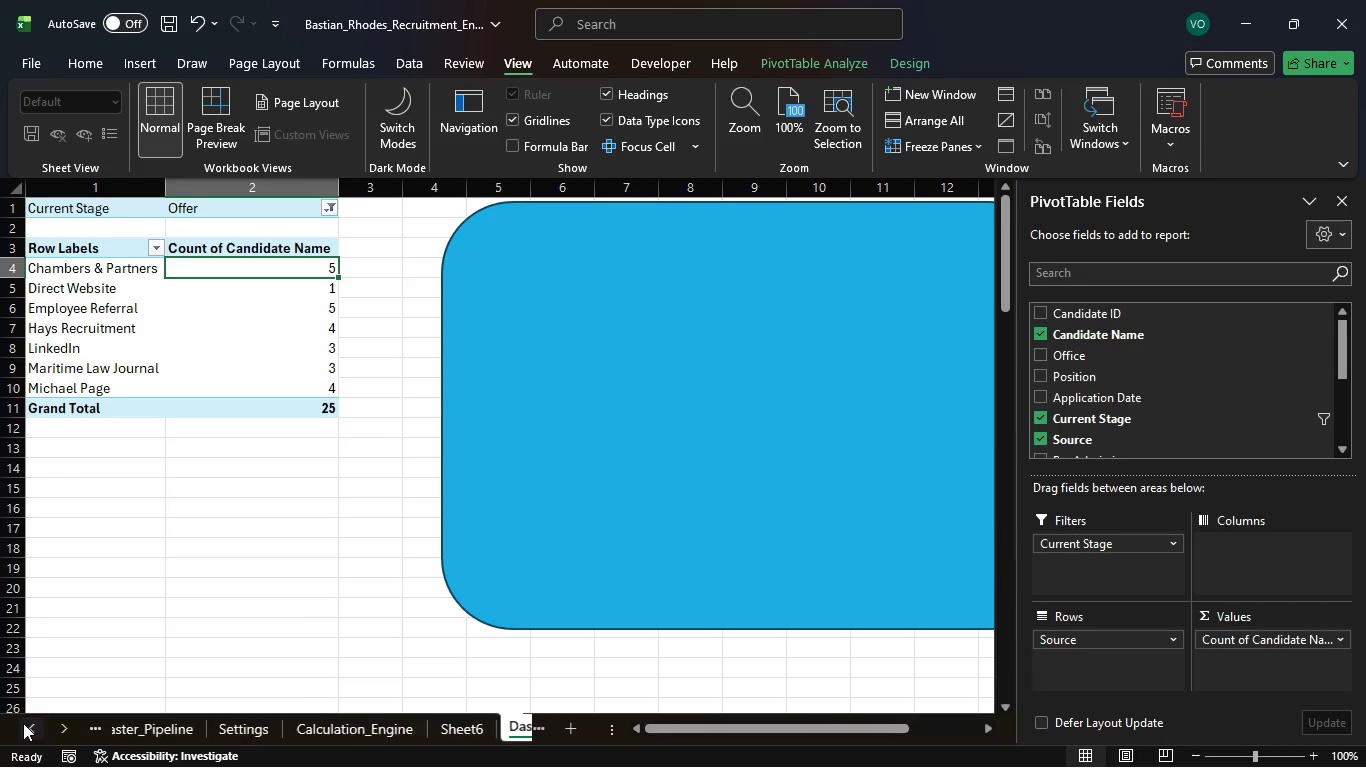 
double_click([17, 728])
 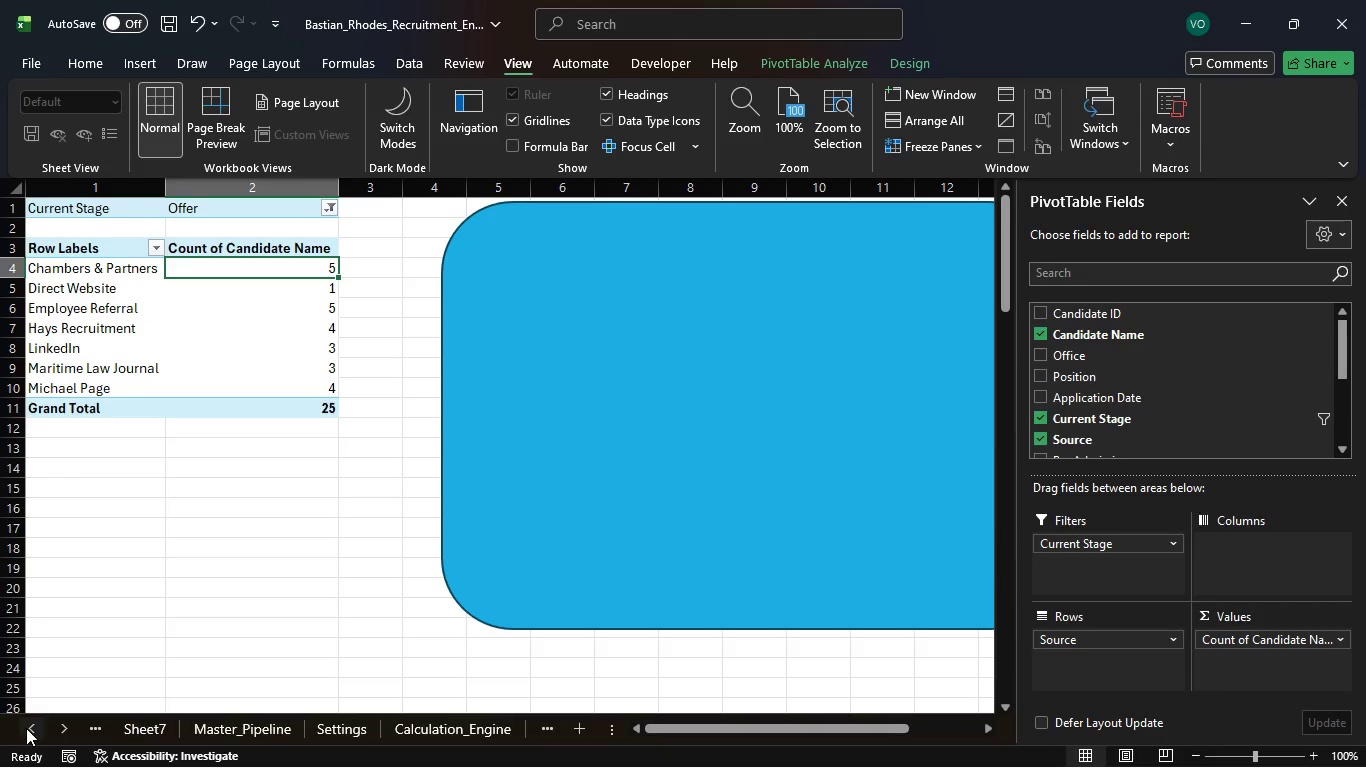 
left_click([26, 728])
 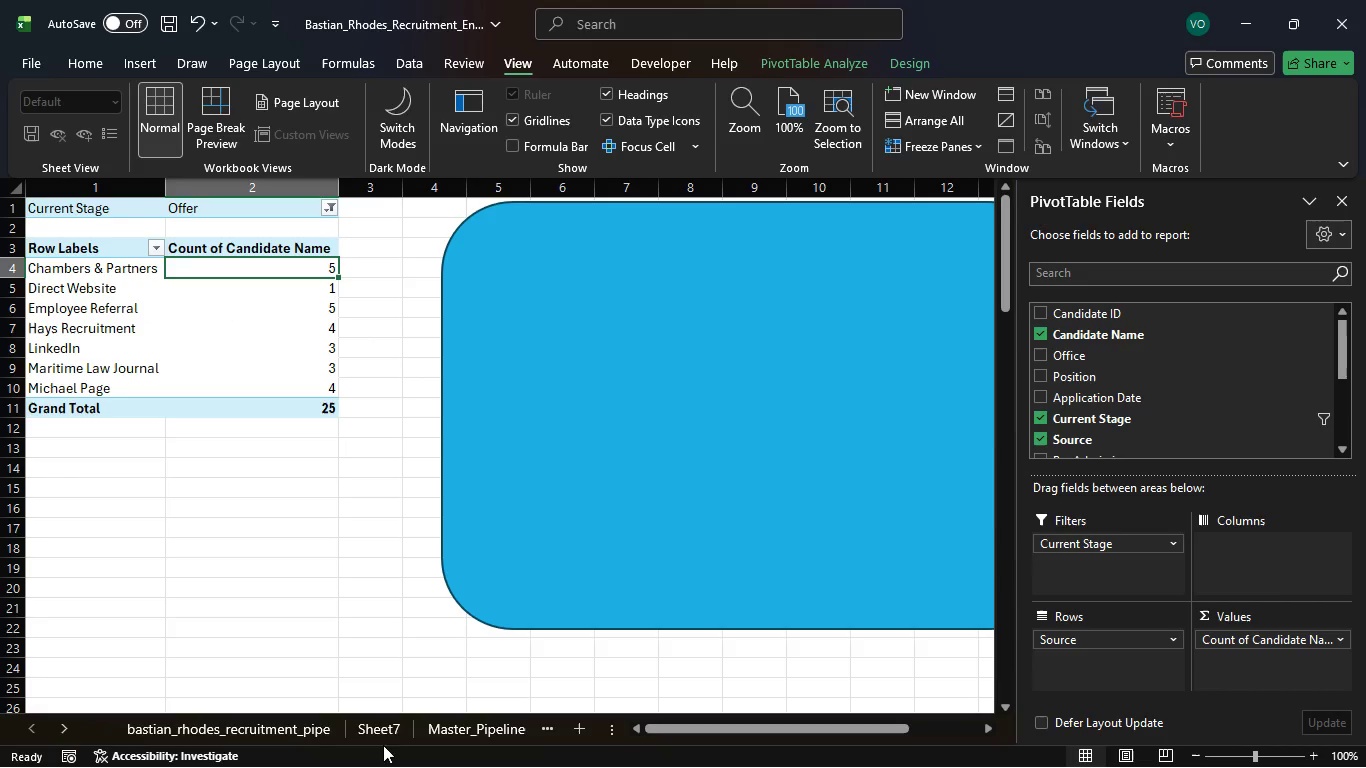 
left_click([390, 733])
 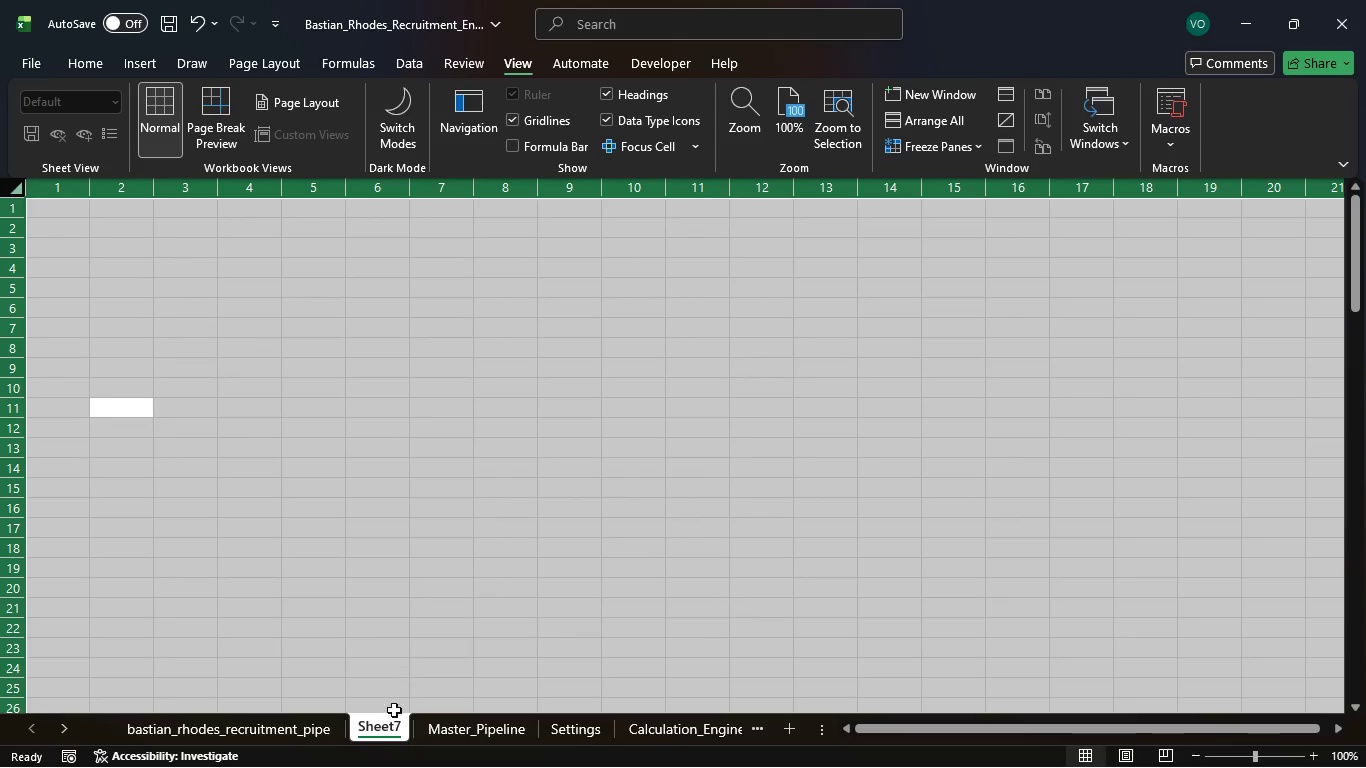 
right_click([371, 730])
 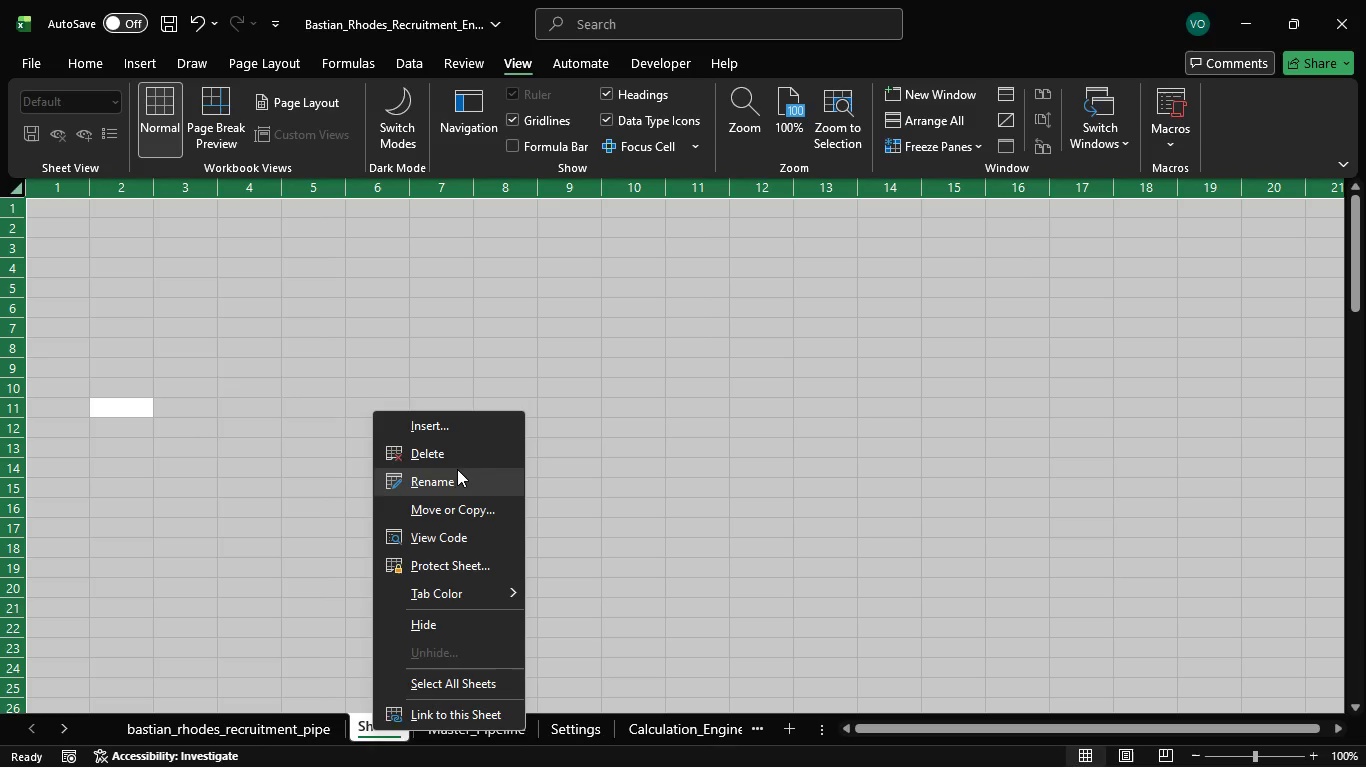 
left_click_drag(start_coordinate=[460, 460], to_coordinate=[465, 459])
 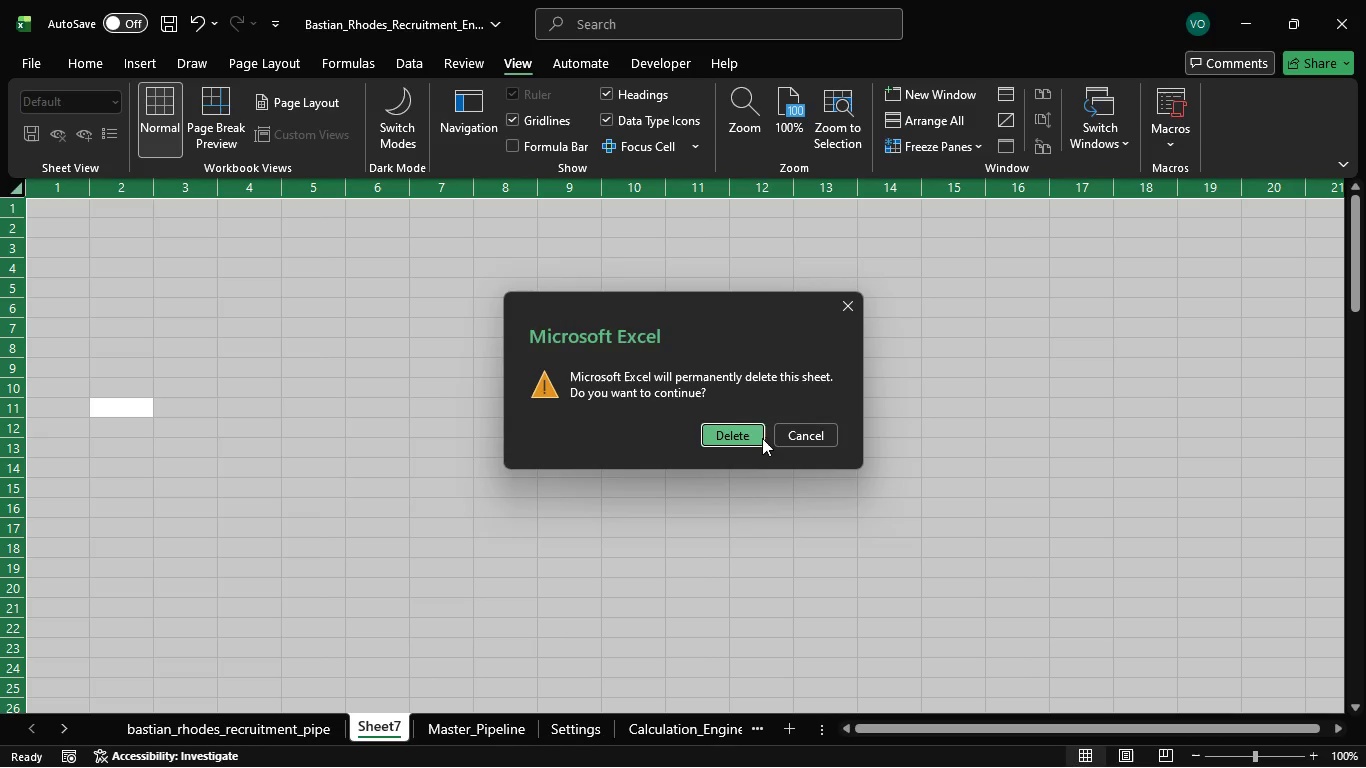 
left_click([749, 432])
 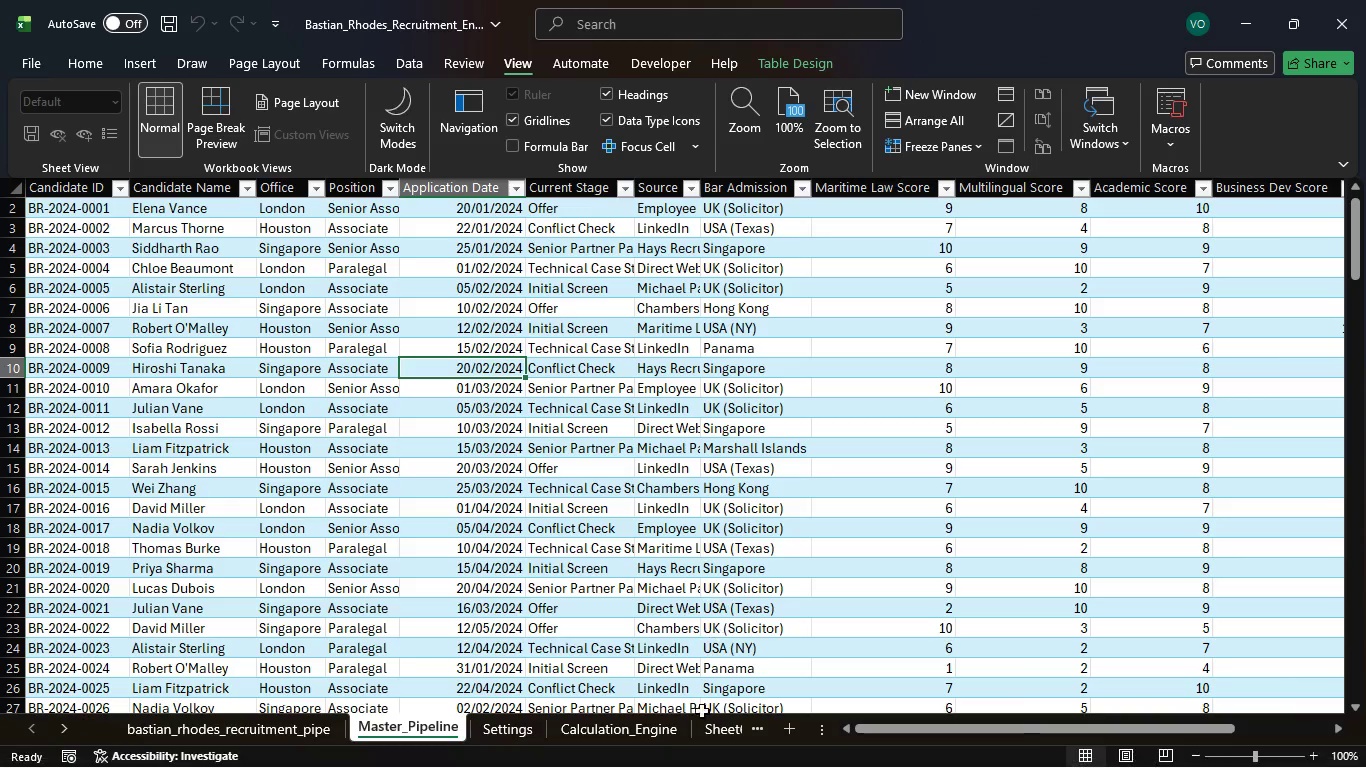 
double_click([706, 733])
 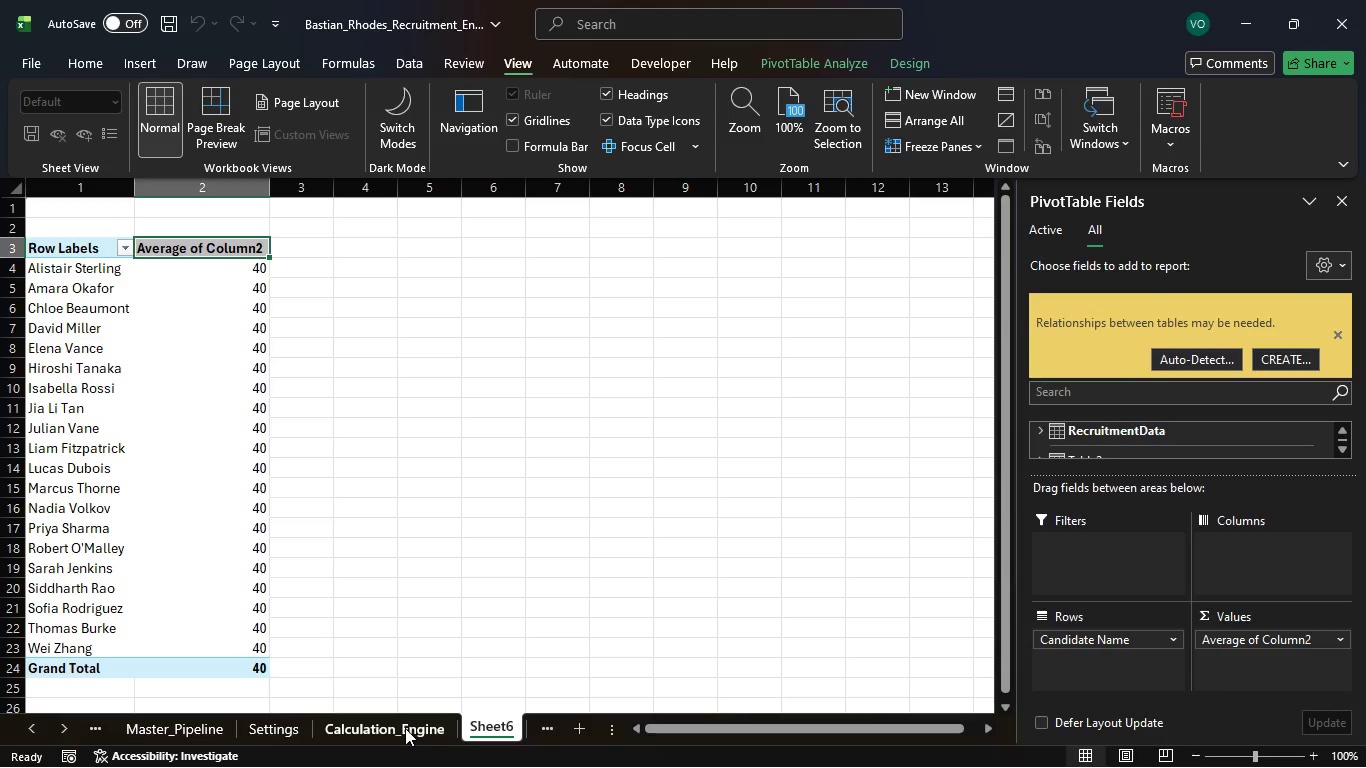 
left_click([405, 728])
 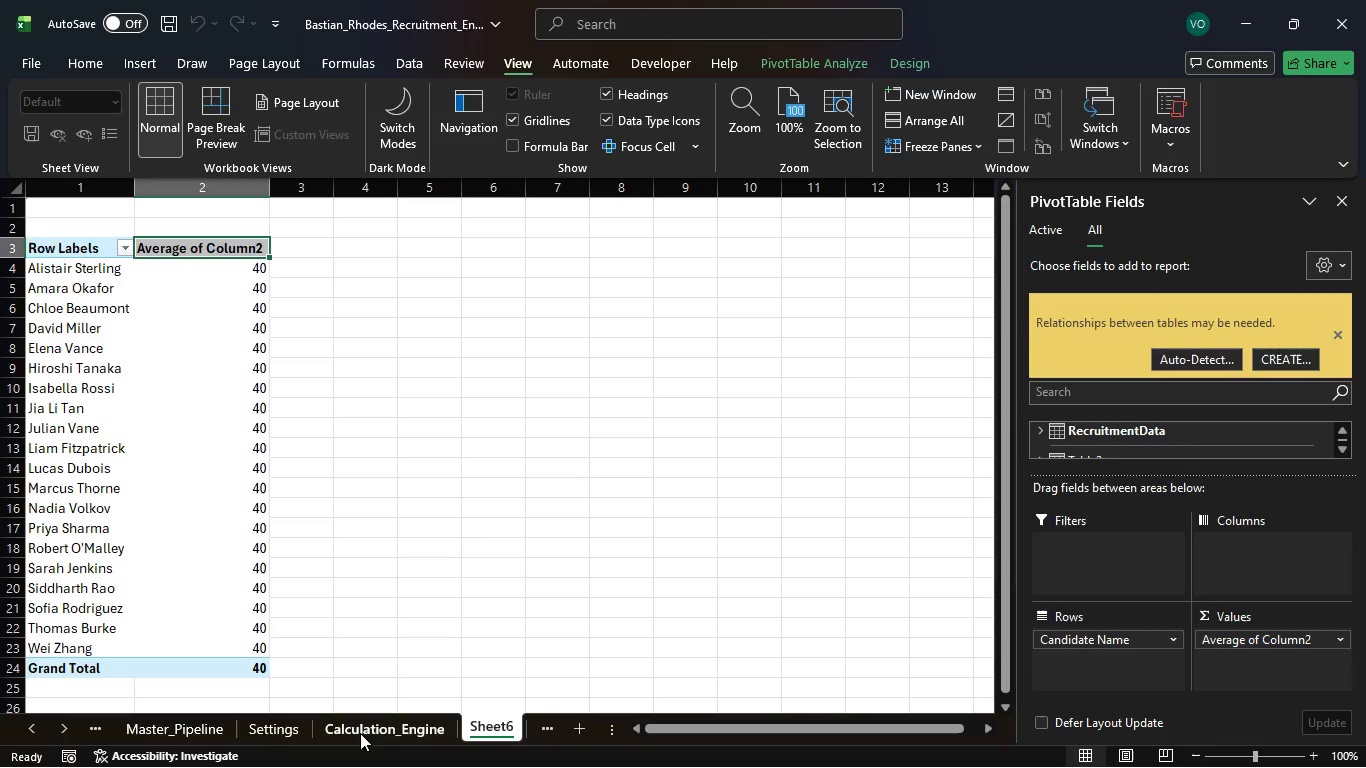 
wait(6.58)
 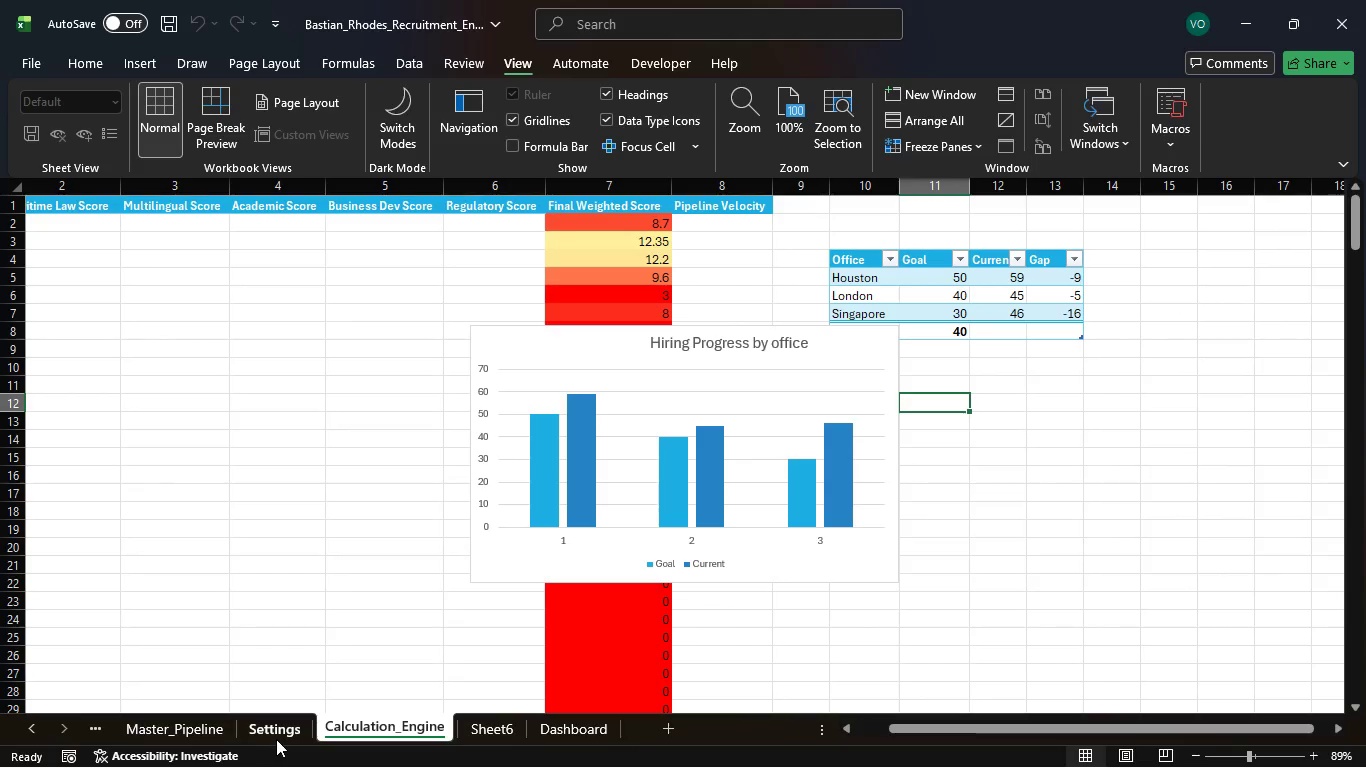 
left_click([66, 728])
 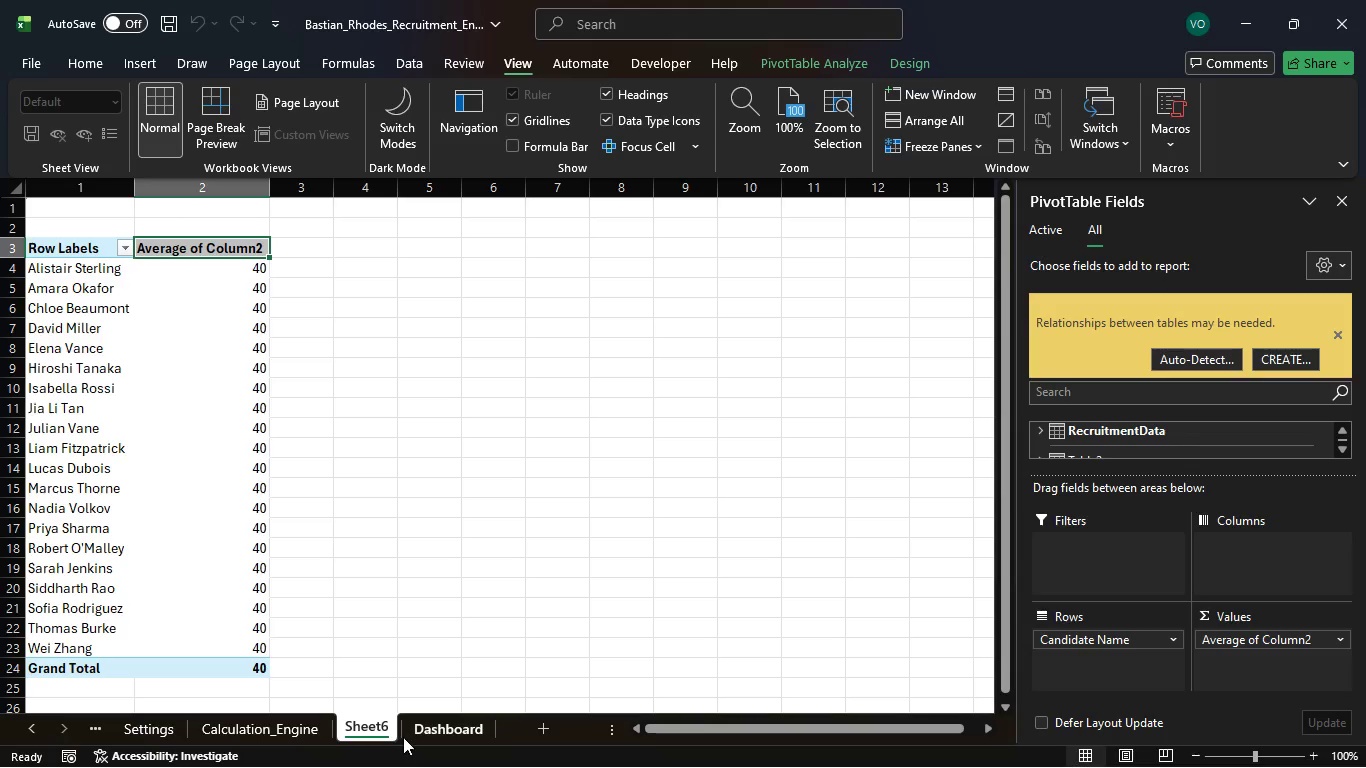 
right_click([364, 727])
 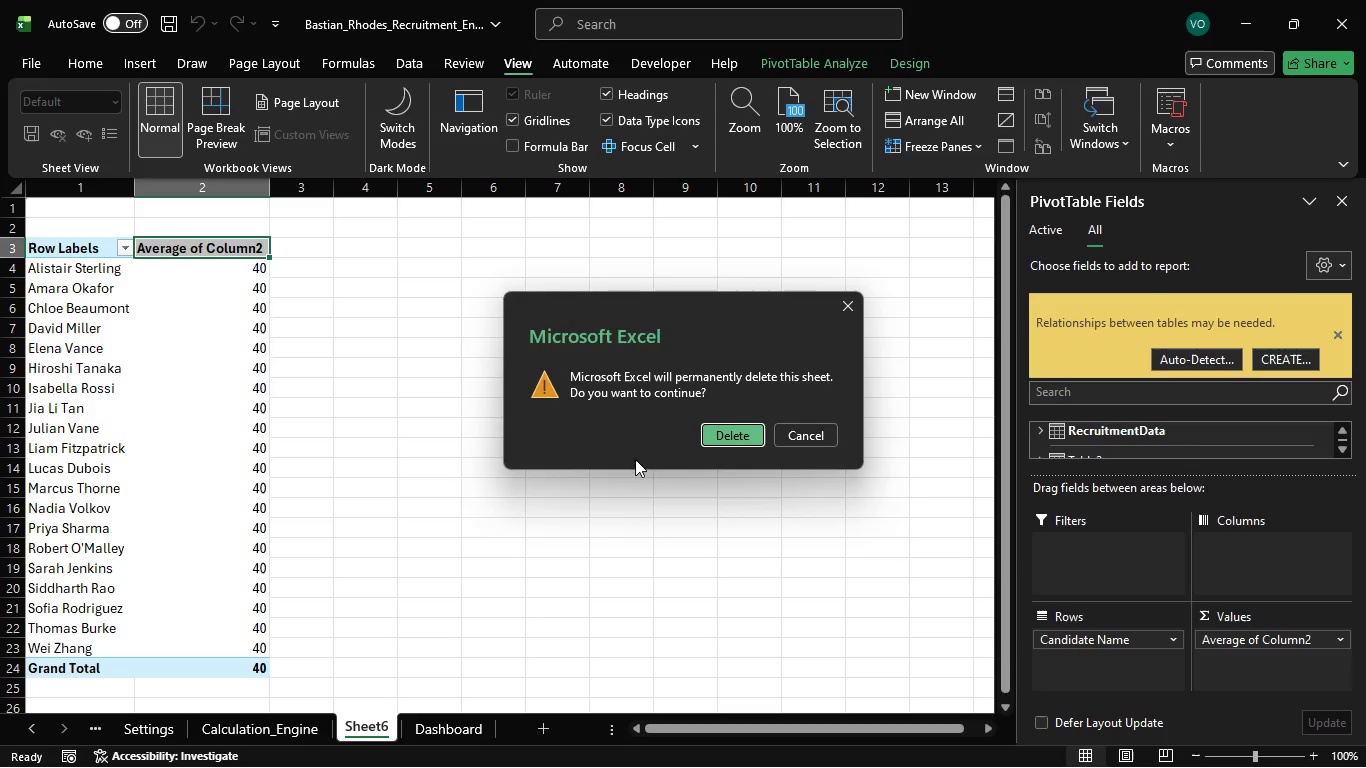 
left_click([725, 441])
 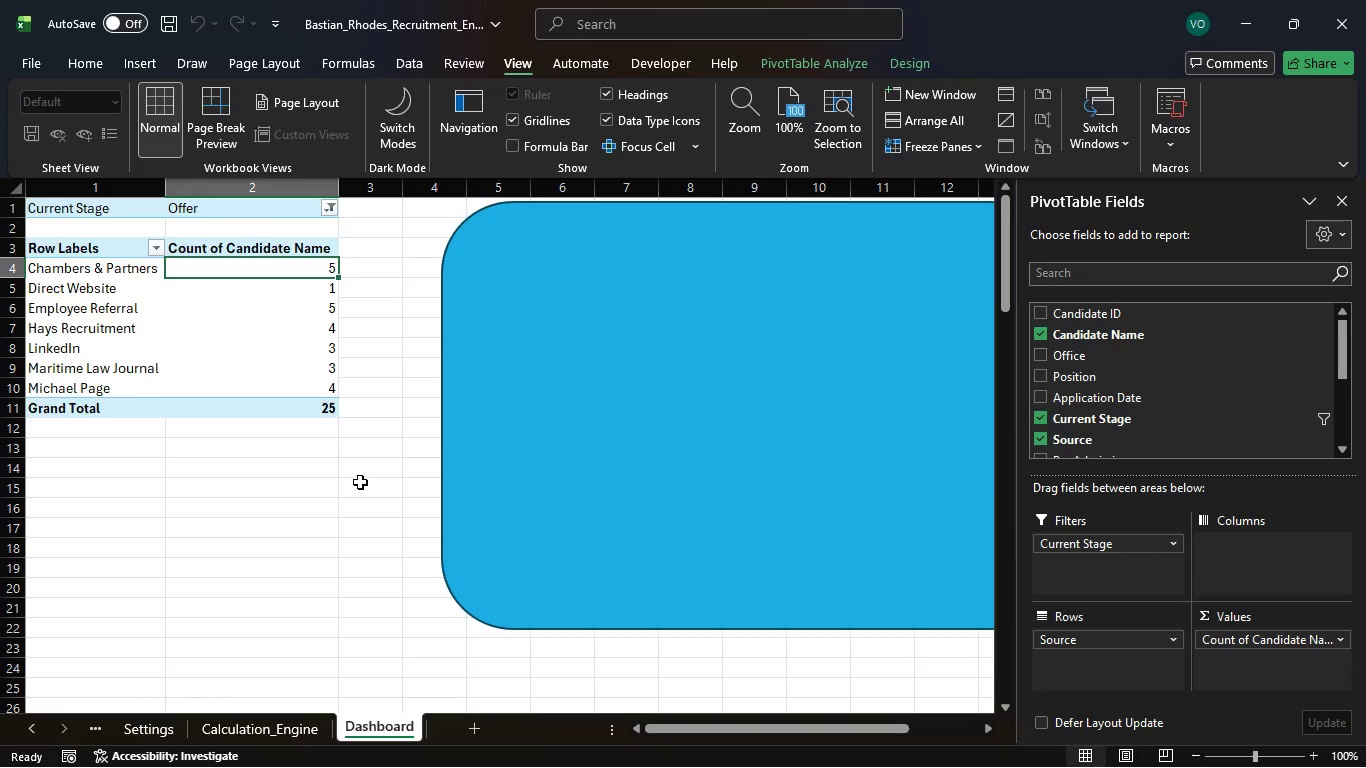 
left_click([362, 476])
 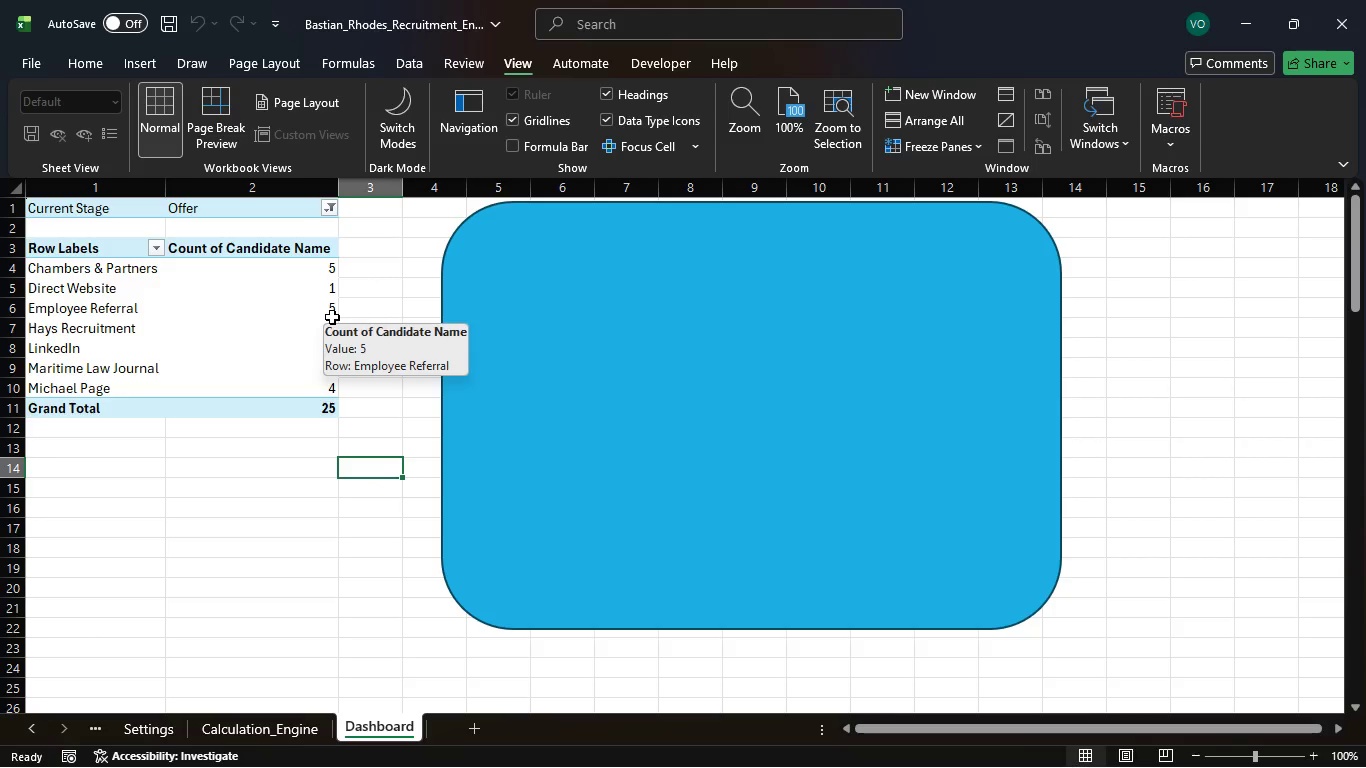 
wait(14.05)
 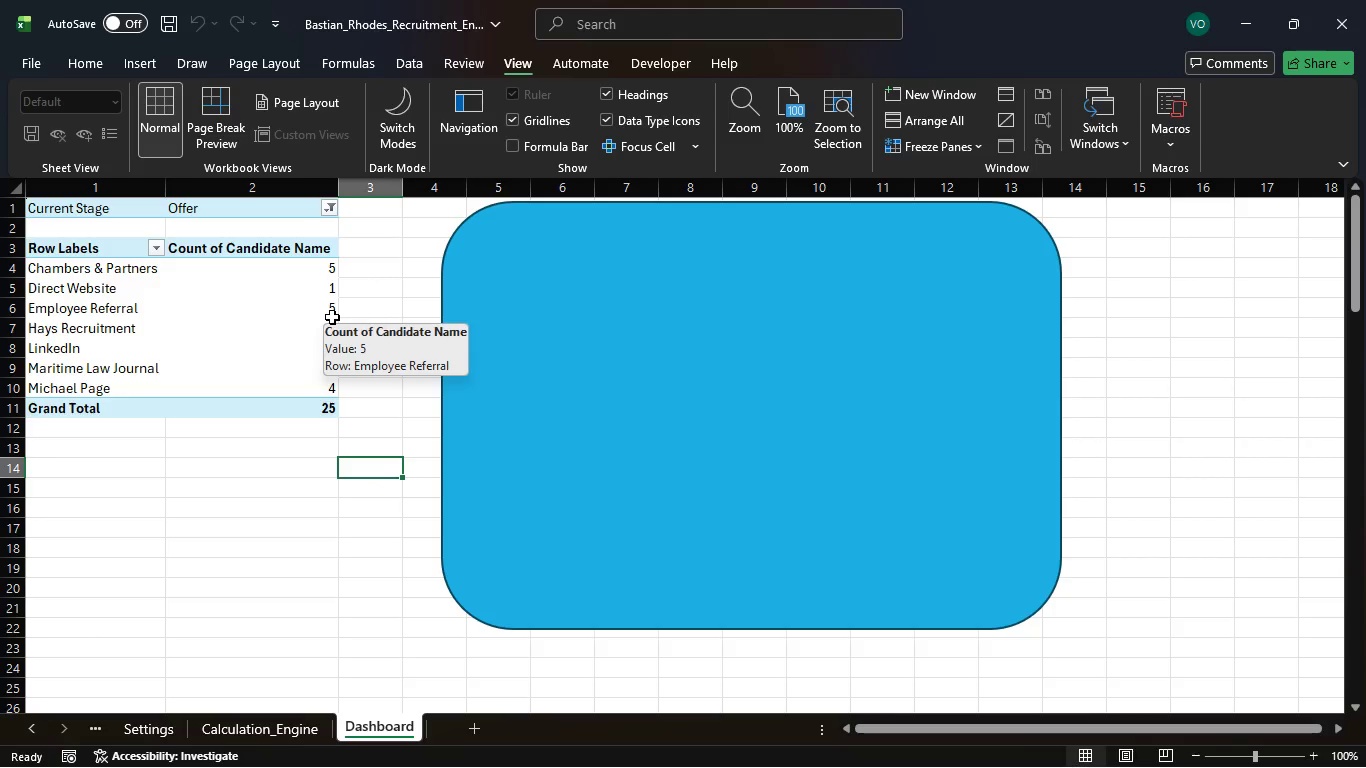 
left_click([256, 277])
 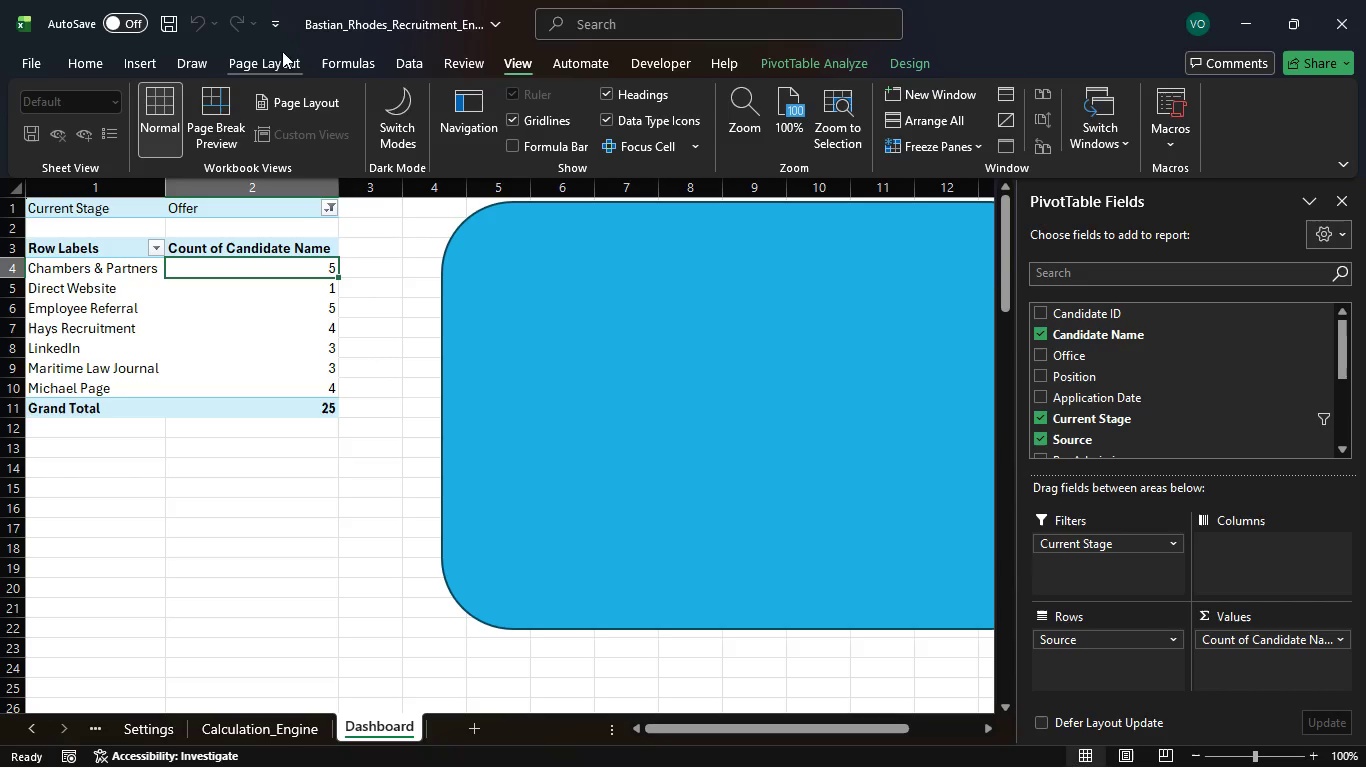 
wait(6.98)
 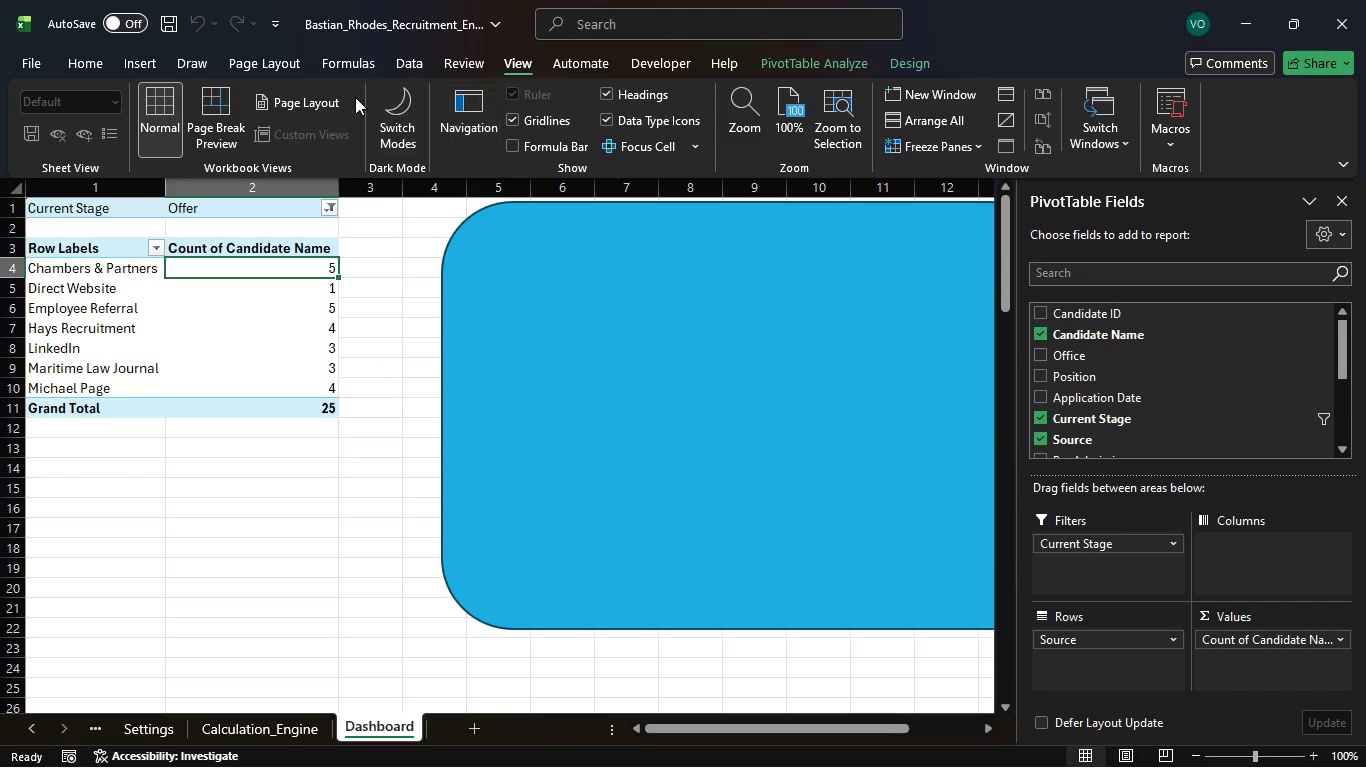 
left_click([774, 65])
 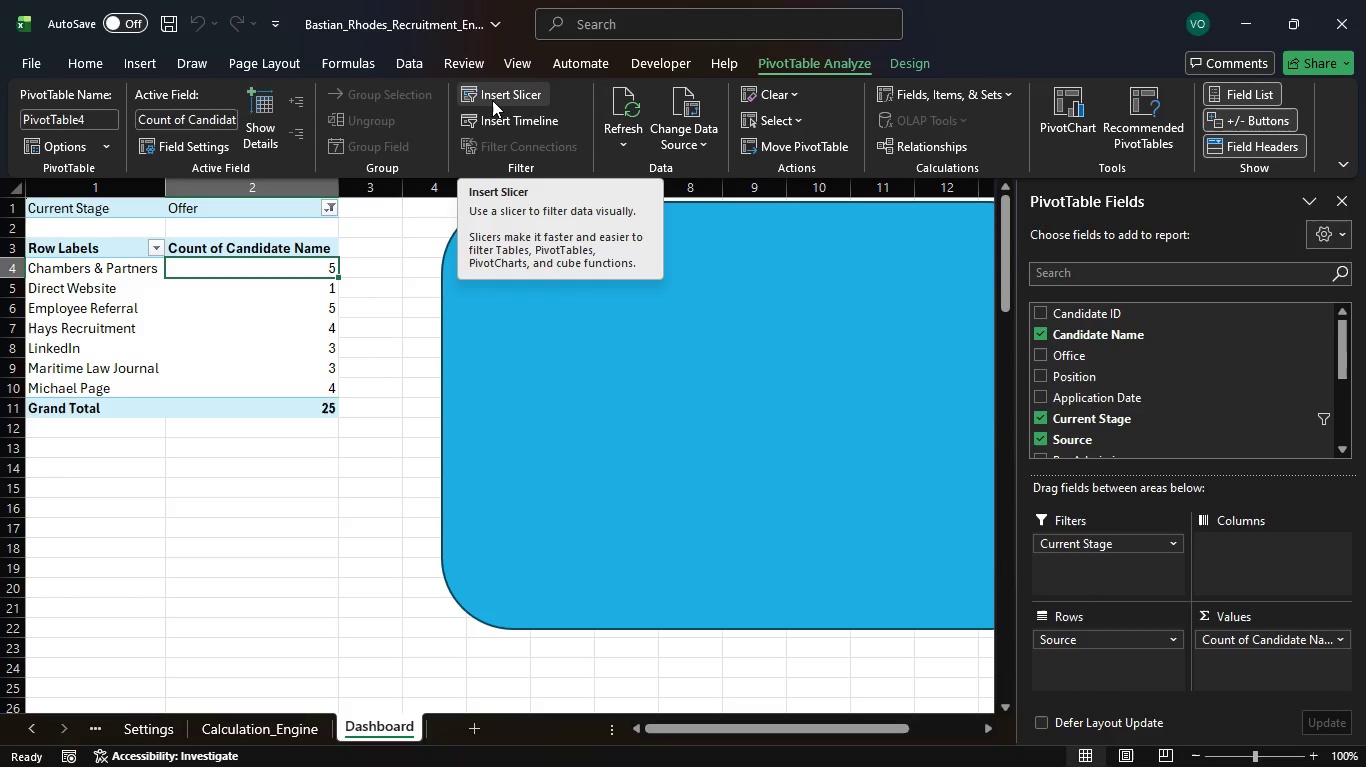 
left_click([492, 100])
 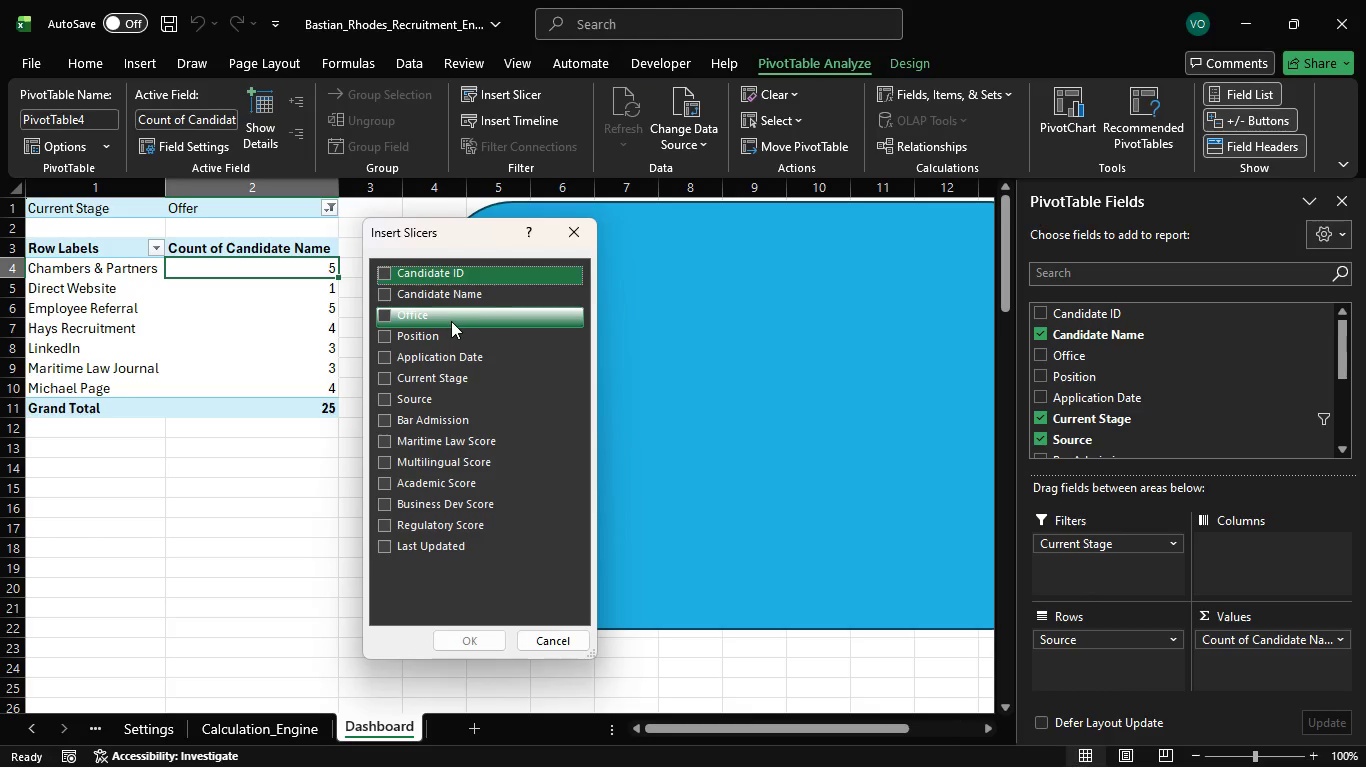 
left_click([442, 314])
 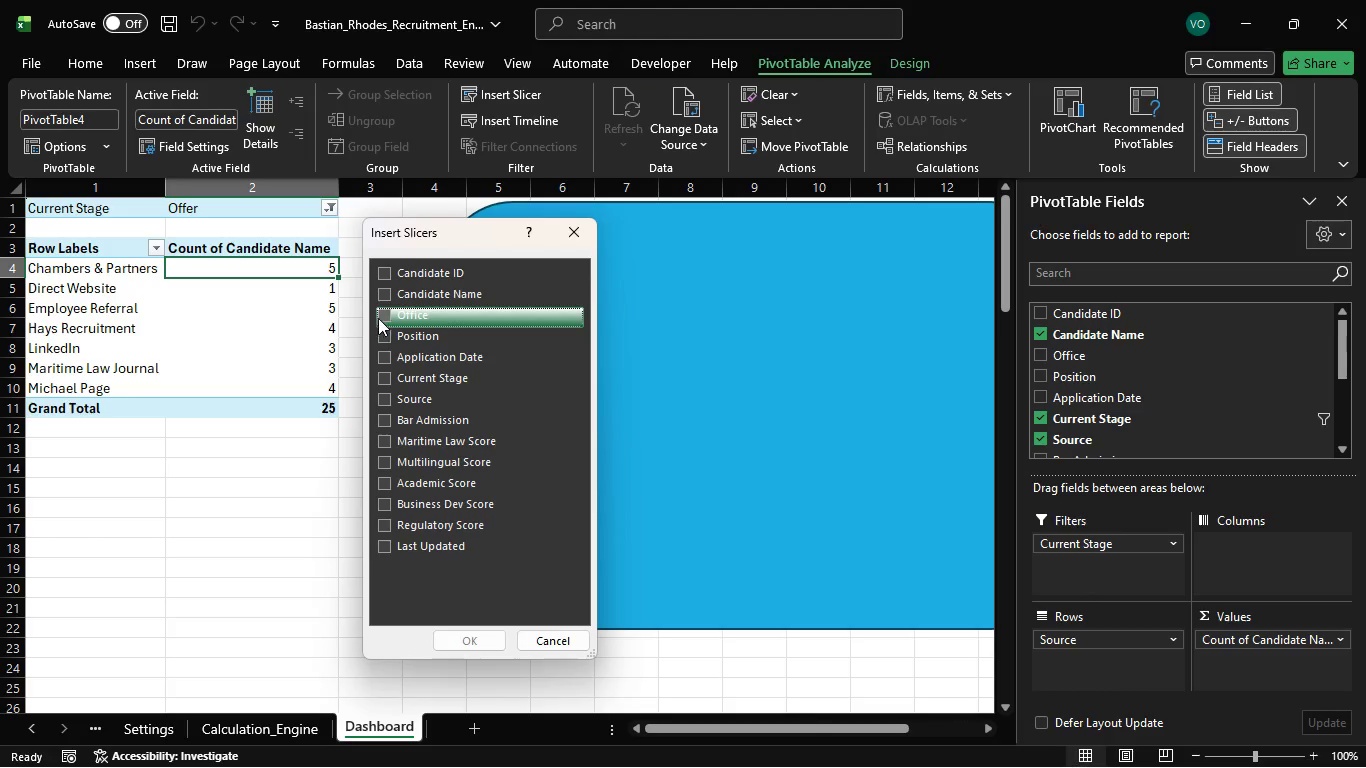 
left_click([381, 315])
 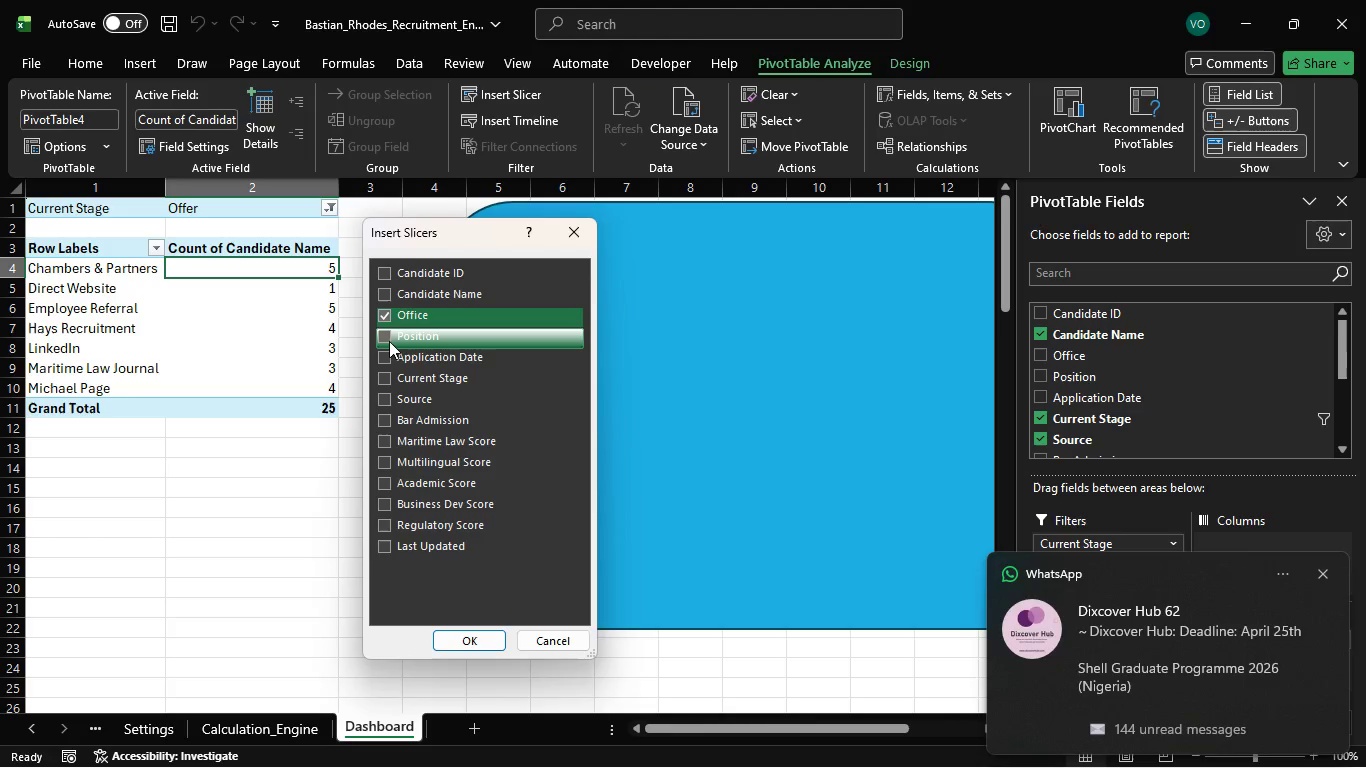 
double_click([383, 337])
 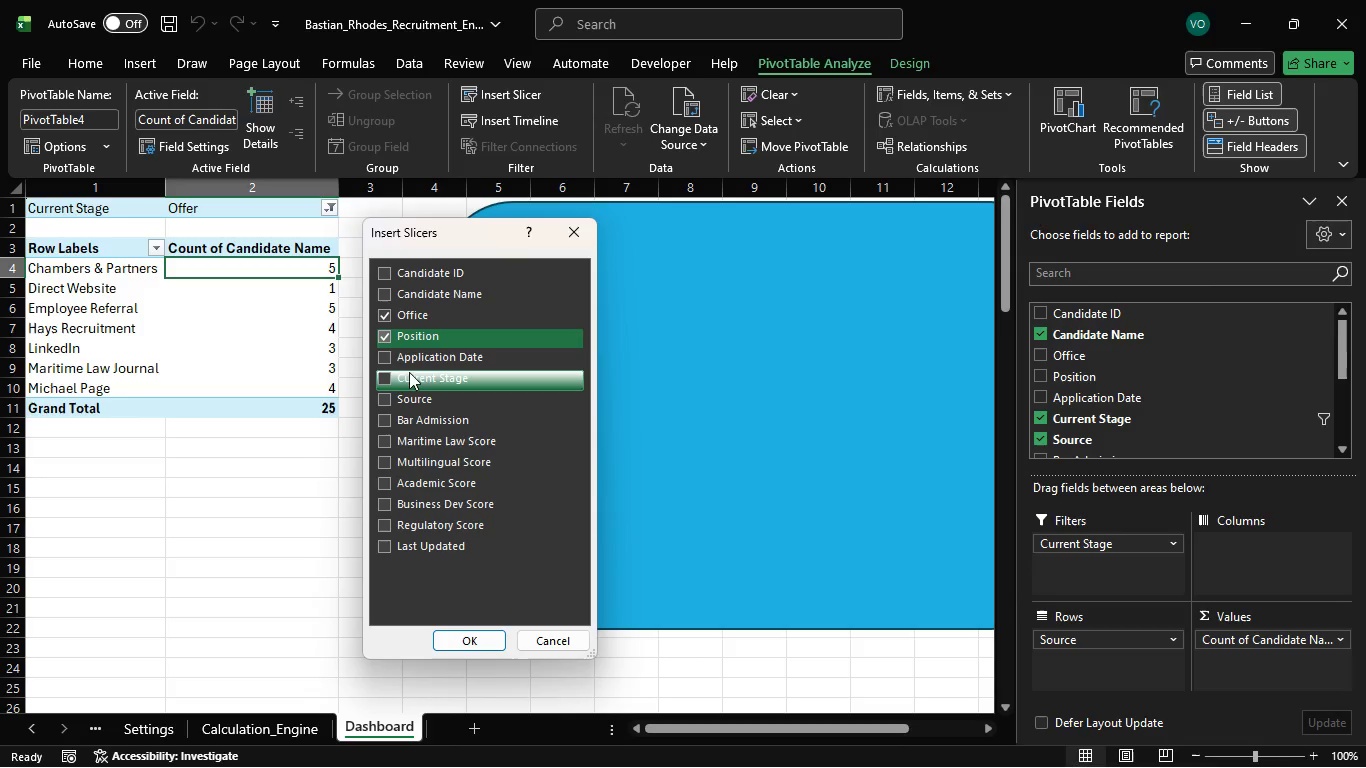 
wait(11.31)
 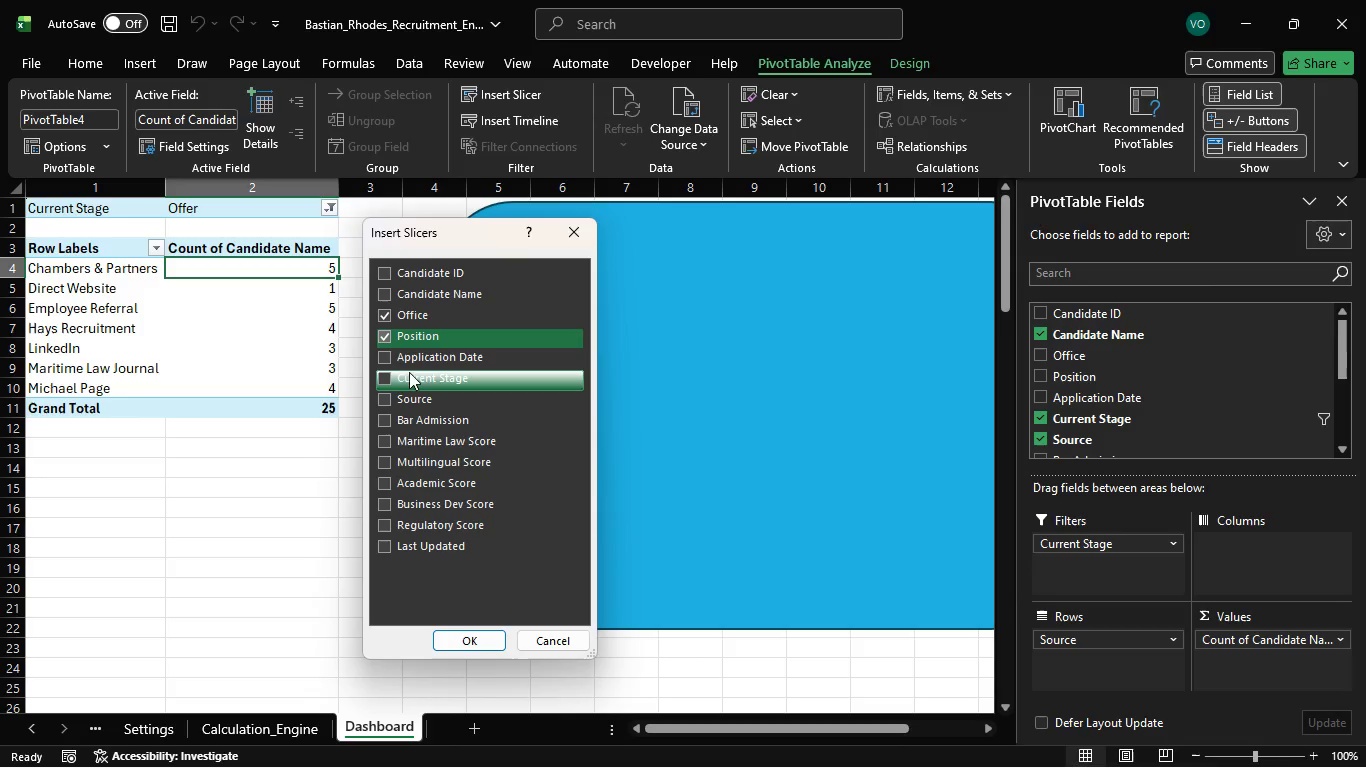 
left_click_drag(start_coordinate=[519, 368], to_coordinate=[919, 250])
 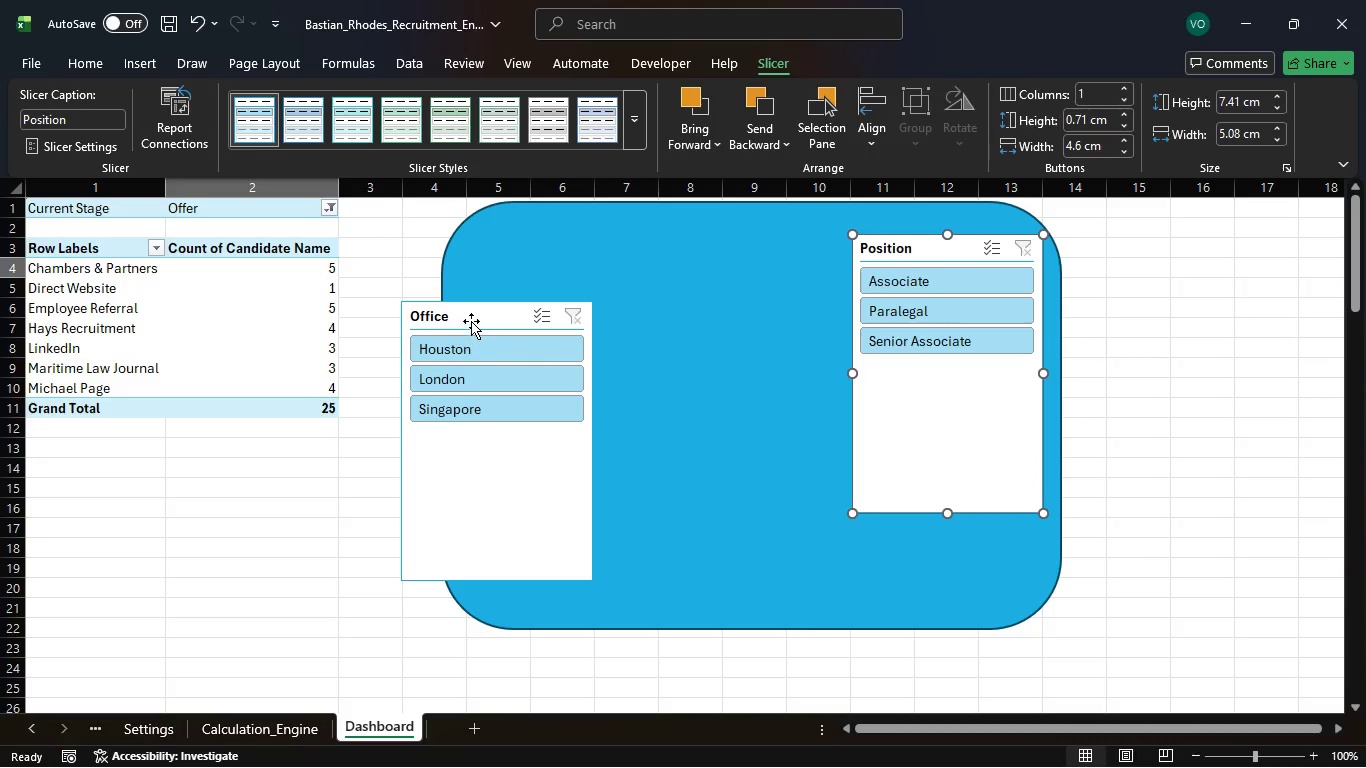 
left_click_drag(start_coordinate=[476, 319], to_coordinate=[635, 260])
 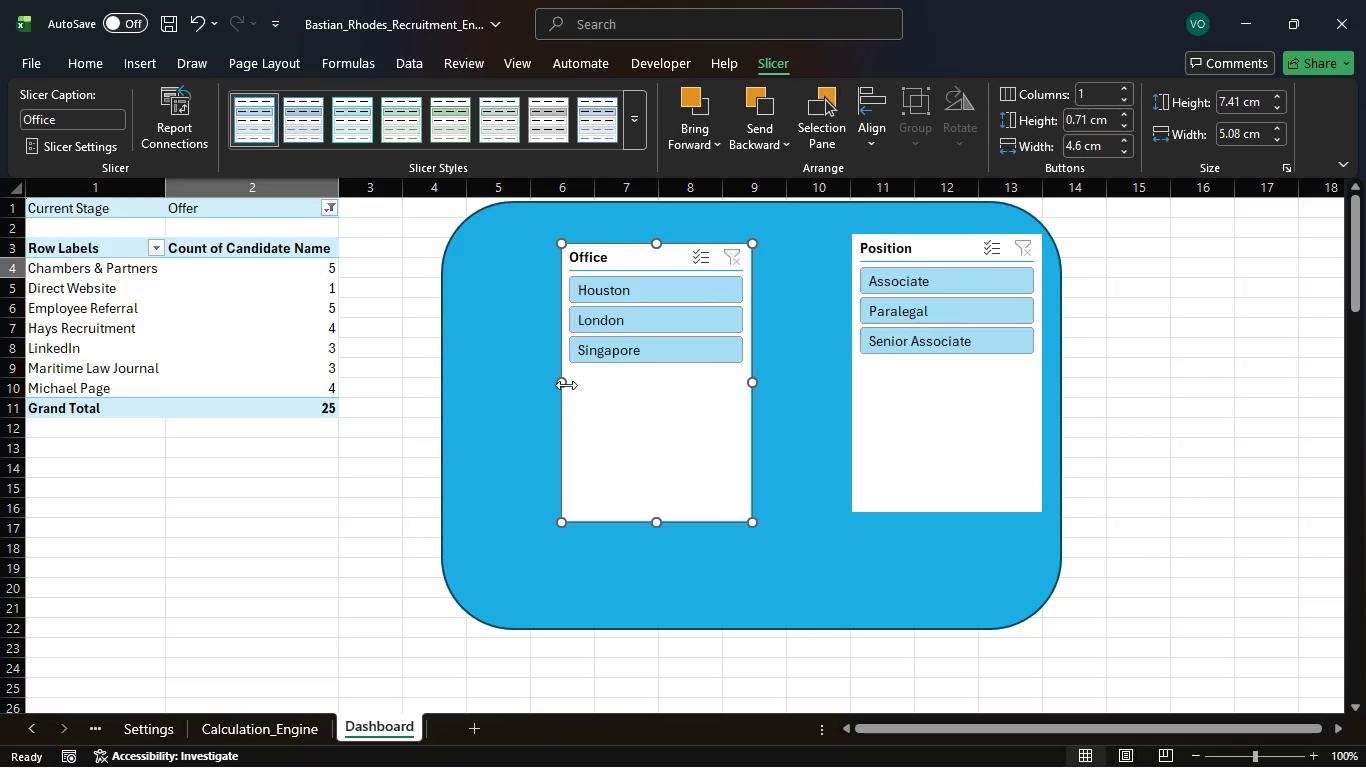 
left_click_drag(start_coordinate=[566, 385], to_coordinate=[573, 385])
 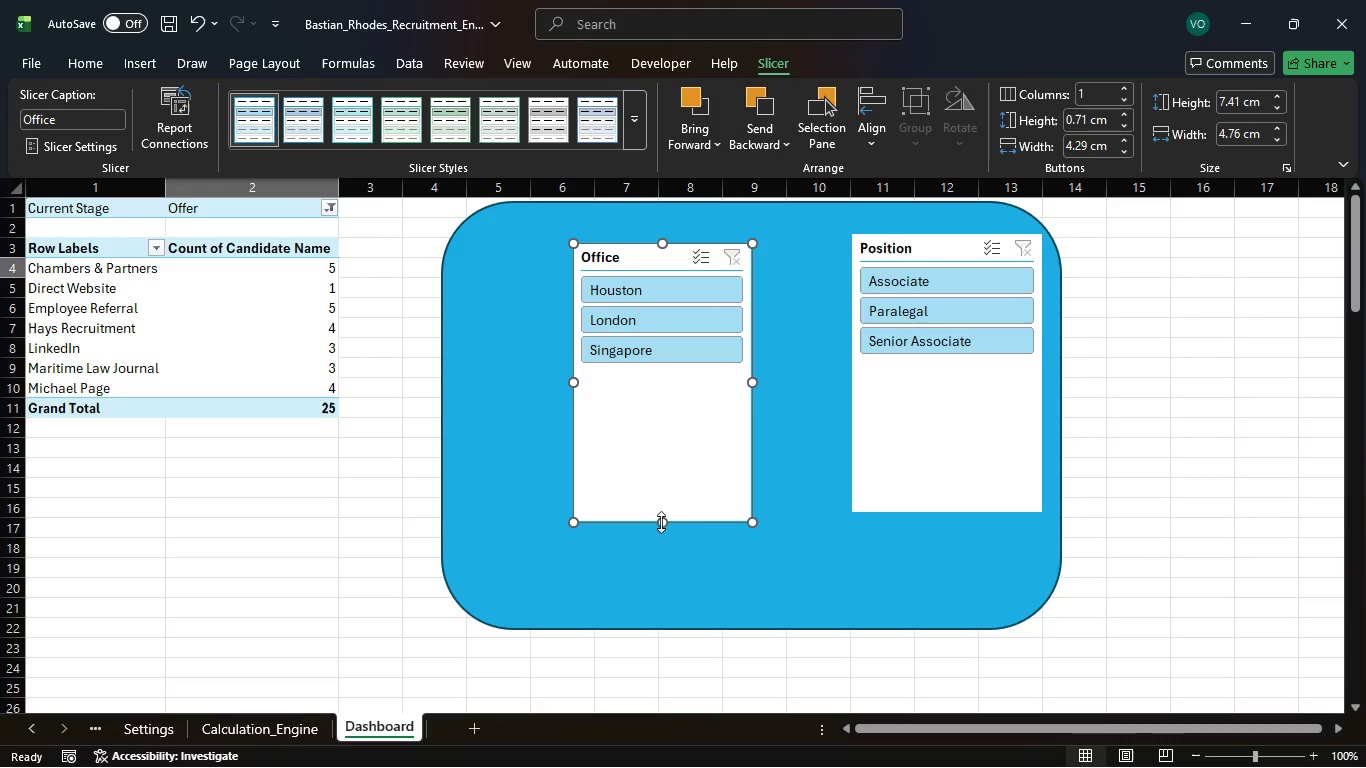 
left_click_drag(start_coordinate=[661, 521], to_coordinate=[678, 378])
 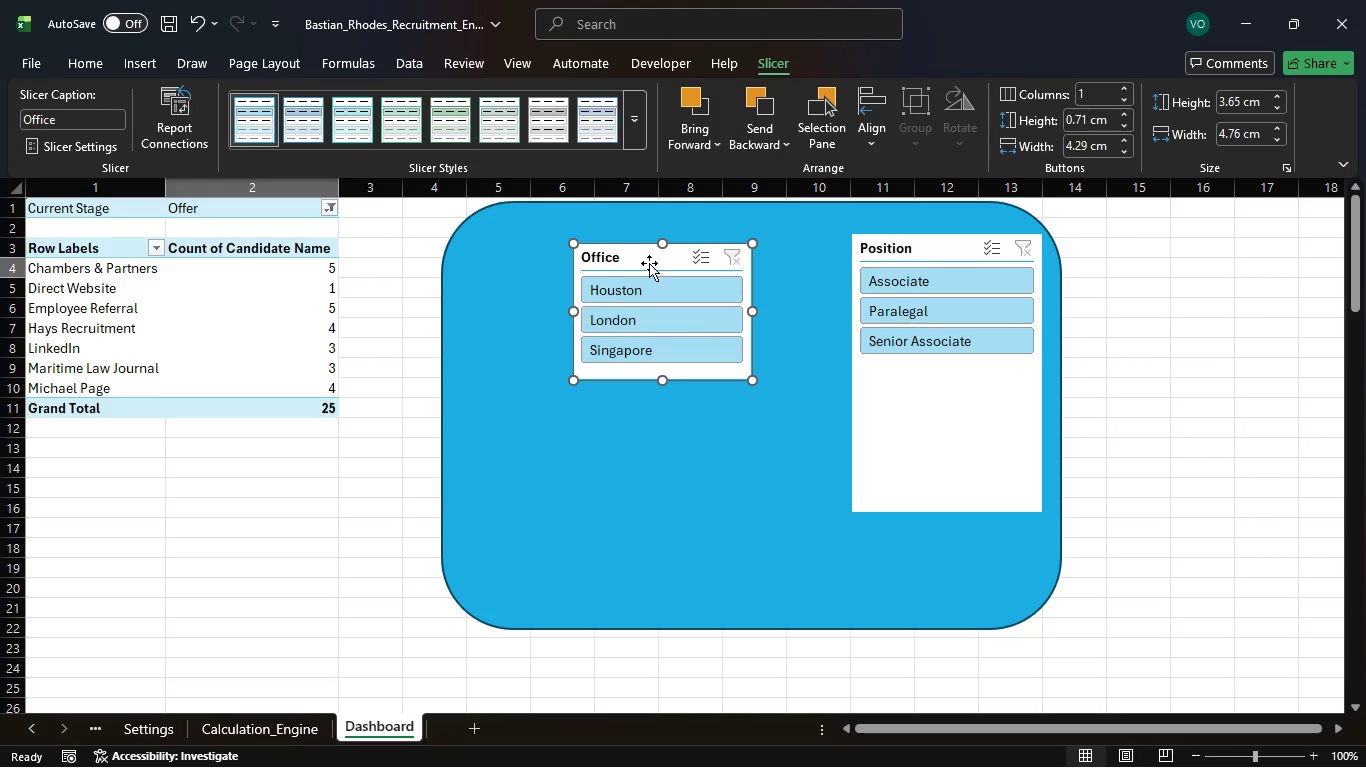 
left_click_drag(start_coordinate=[649, 263], to_coordinate=[103, 443])
 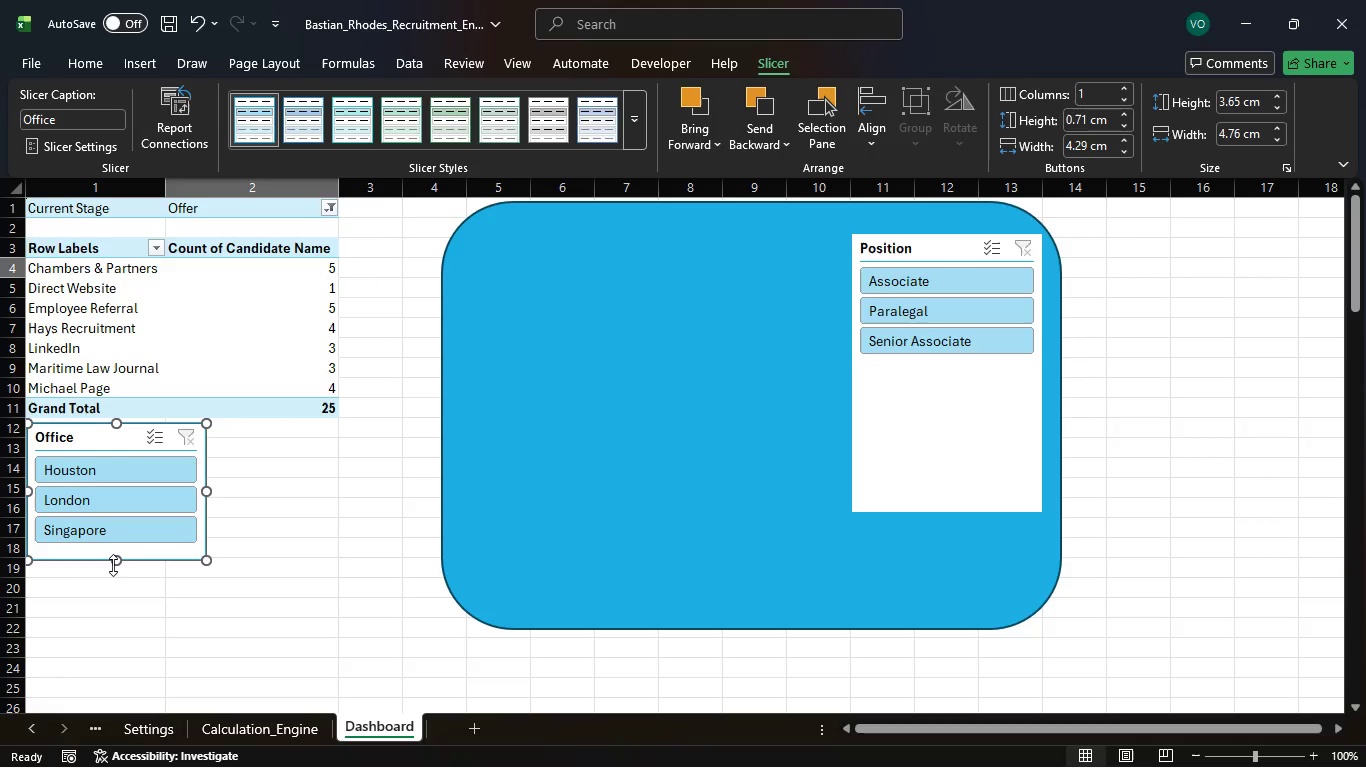 
left_click_drag(start_coordinate=[110, 561], to_coordinate=[112, 547])
 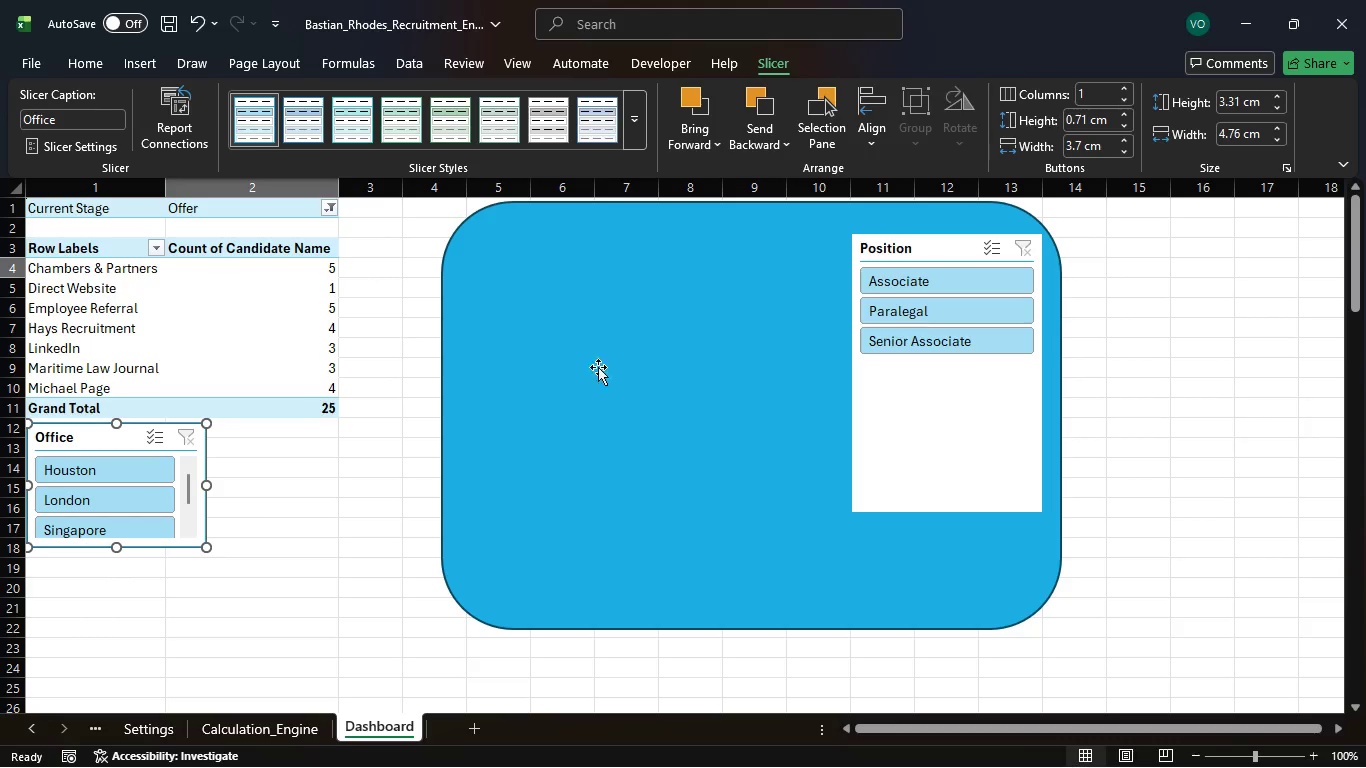 
wait(5.5)
 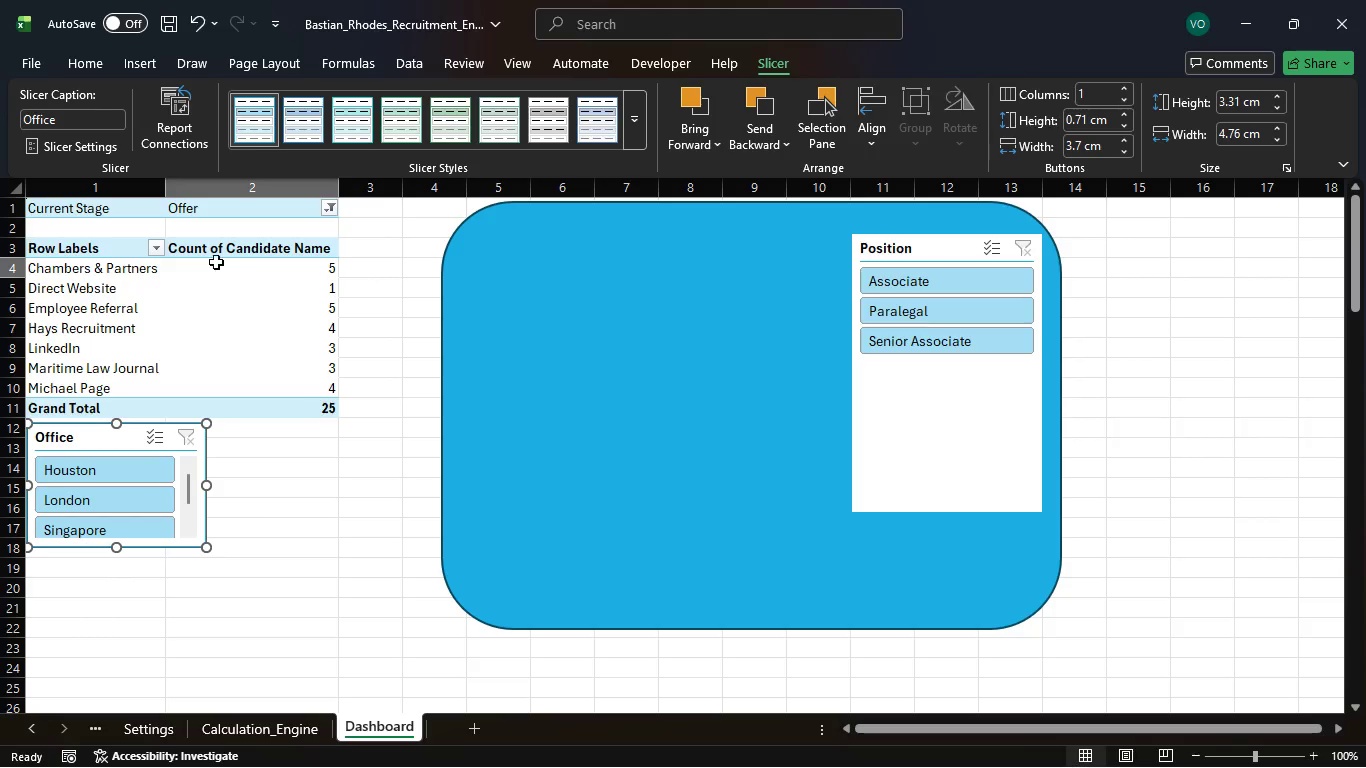 
left_click_drag(start_coordinate=[946, 244], to_coordinate=[325, 434])
 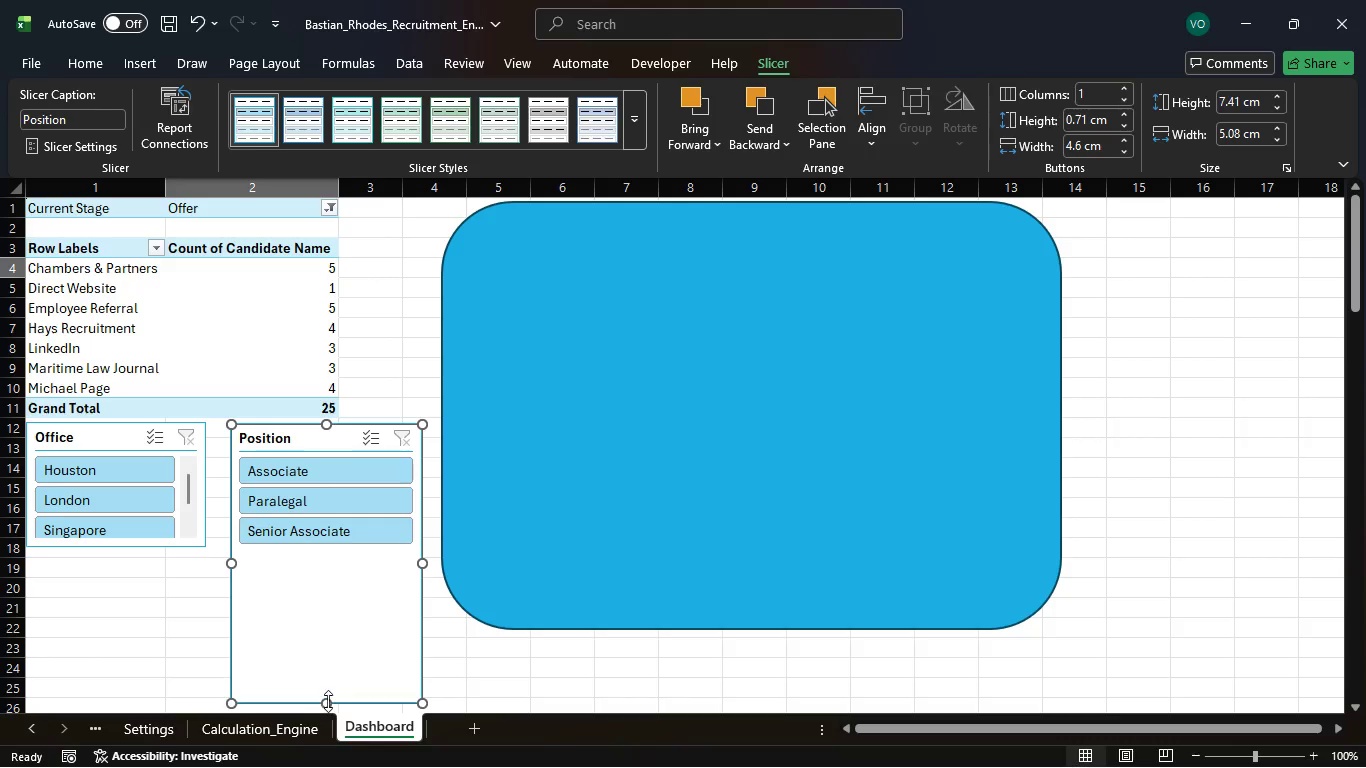 
left_click_drag(start_coordinate=[328, 705], to_coordinate=[350, 557])
 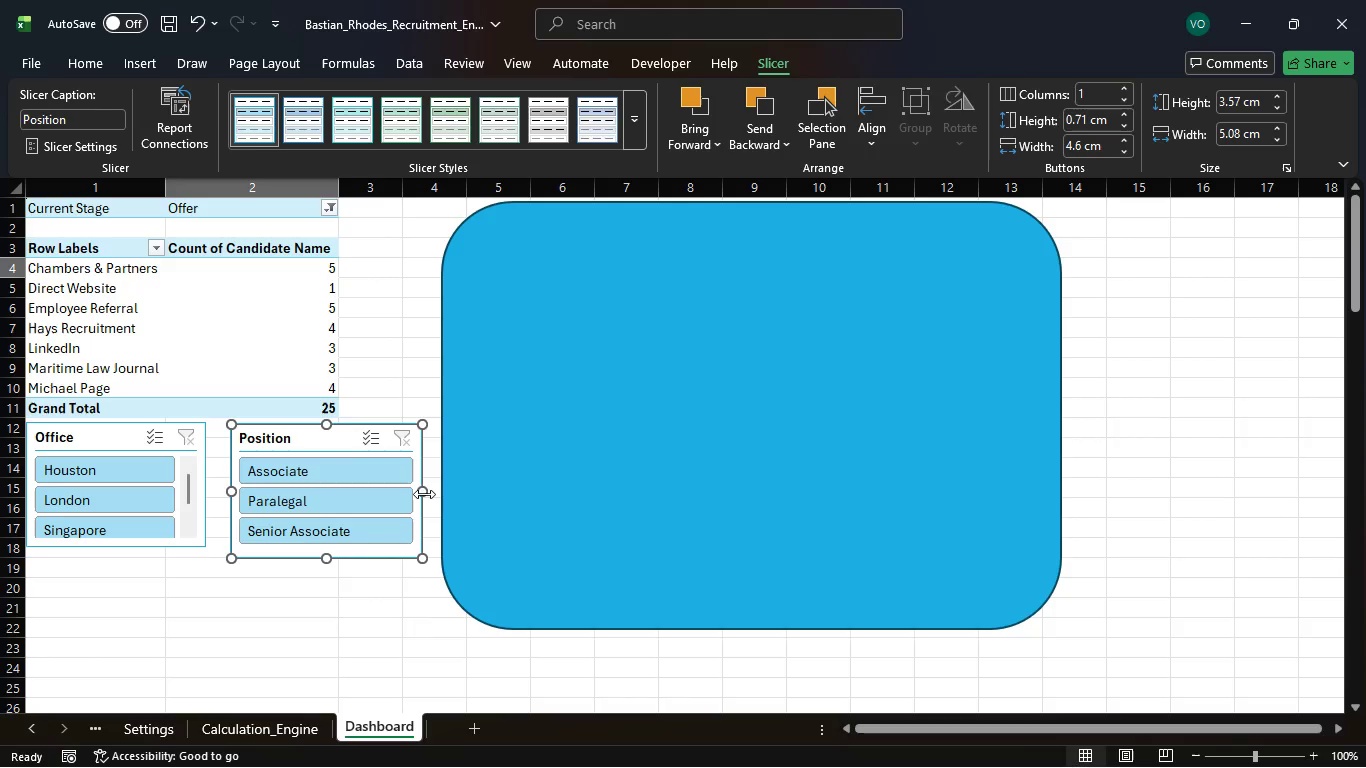 
left_click_drag(start_coordinate=[424, 494], to_coordinate=[383, 475])
 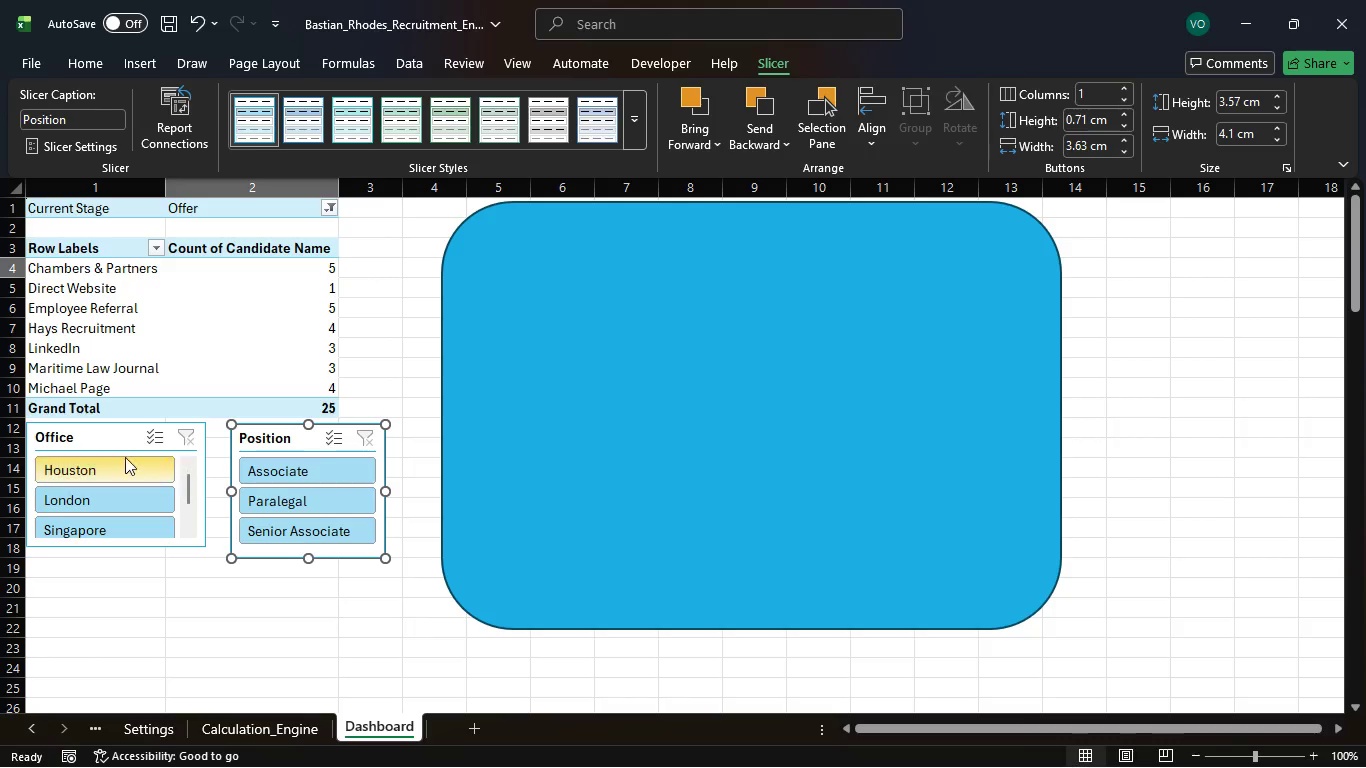 
left_click([116, 439])
 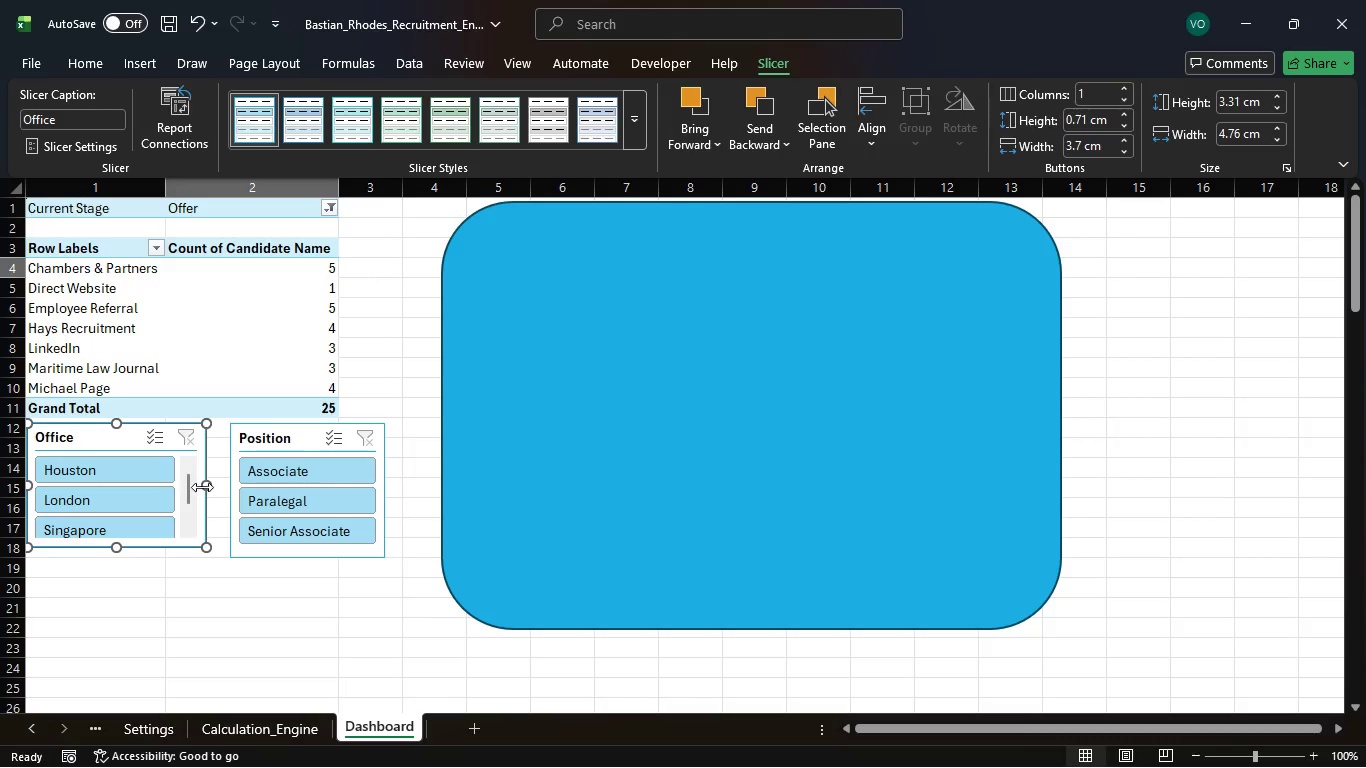 
left_click_drag(start_coordinate=[202, 487], to_coordinate=[169, 462])
 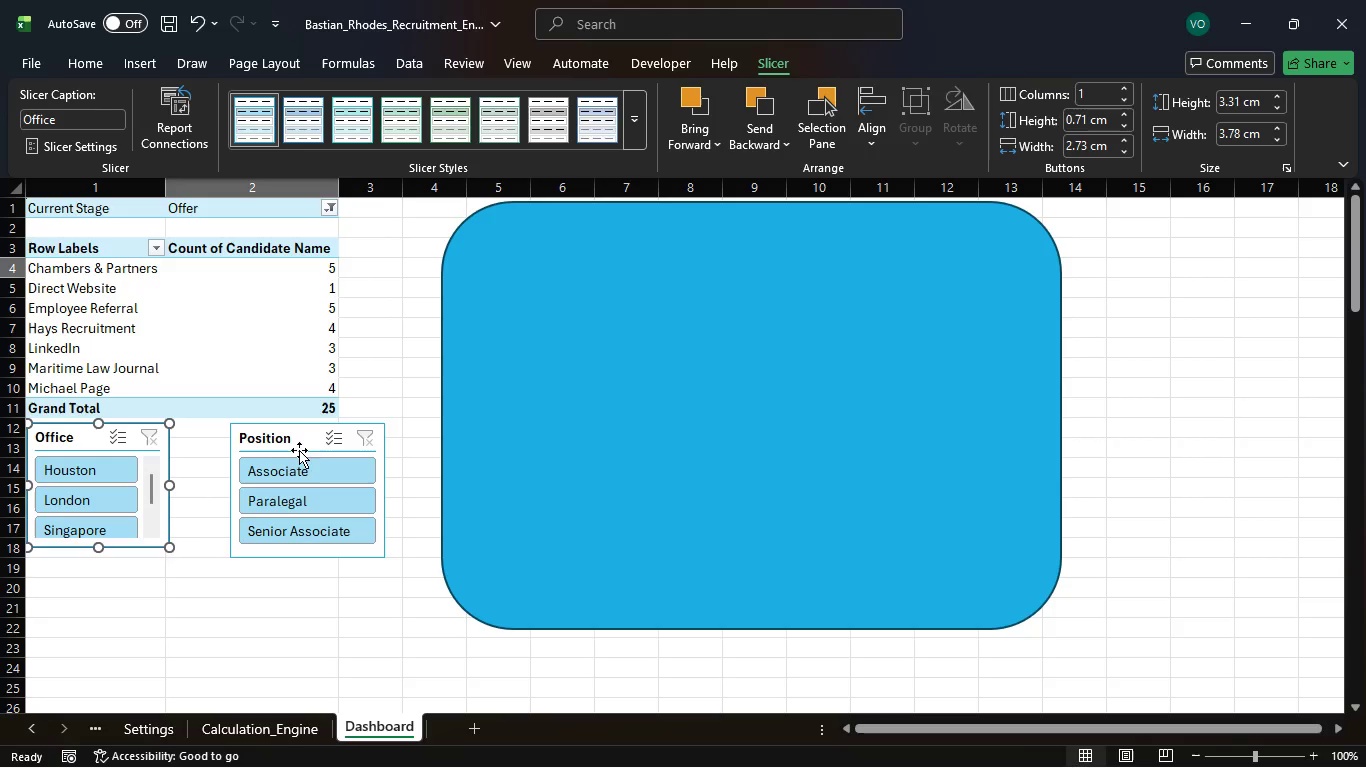 
left_click_drag(start_coordinate=[303, 442], to_coordinate=[252, 443])
 